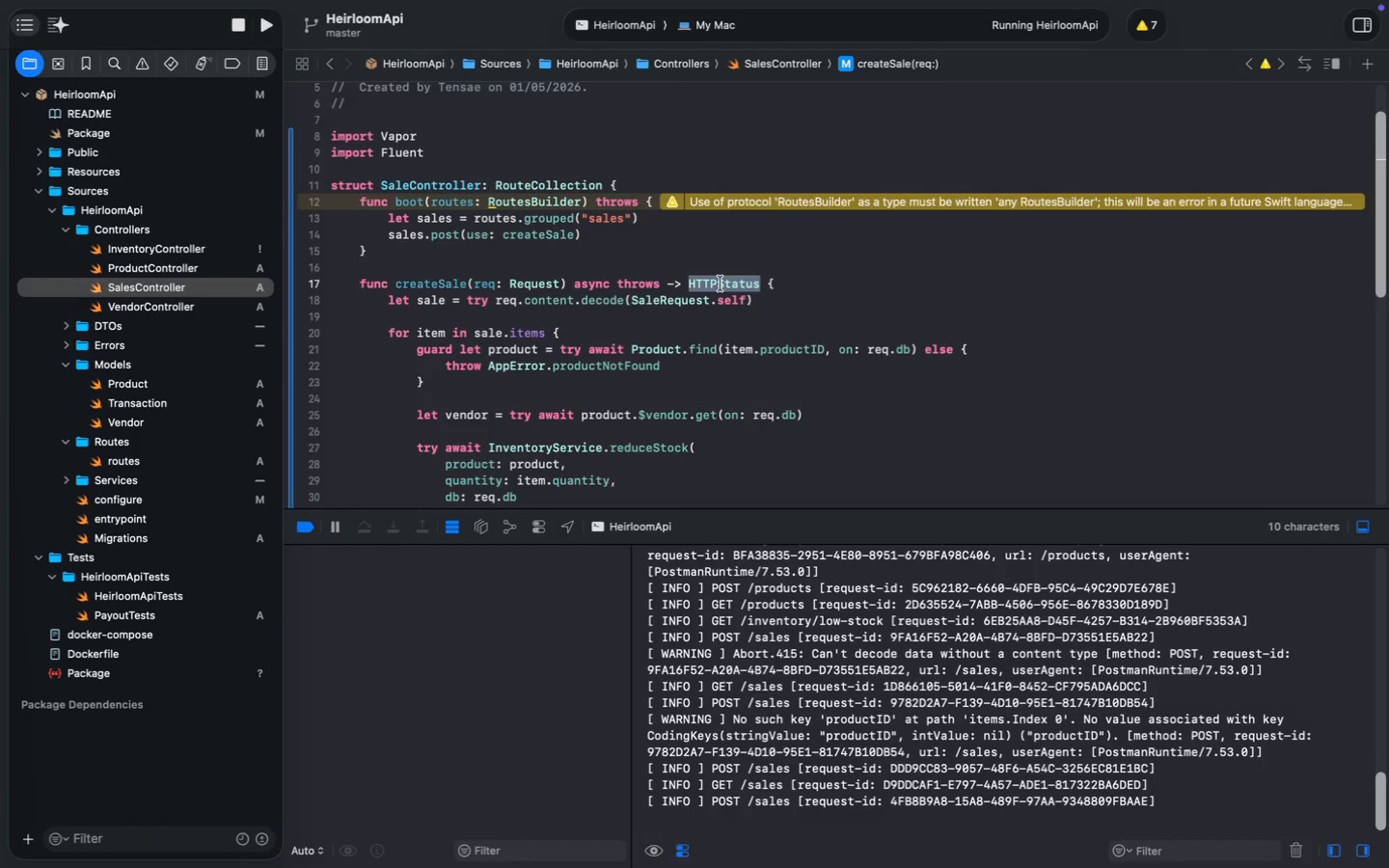 
type([Transactions)
key(Backspace)
 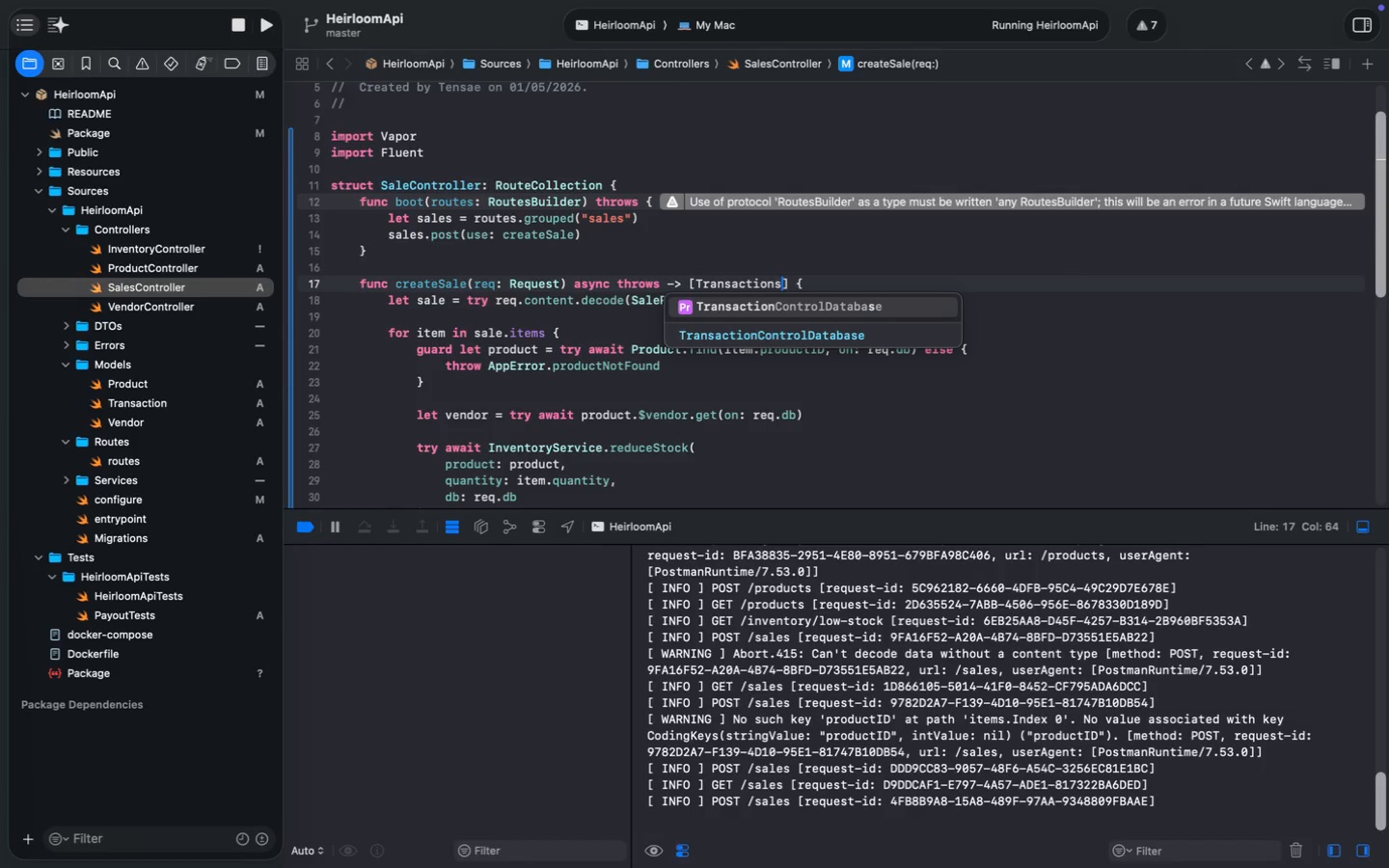 
left_click([514, 368])
 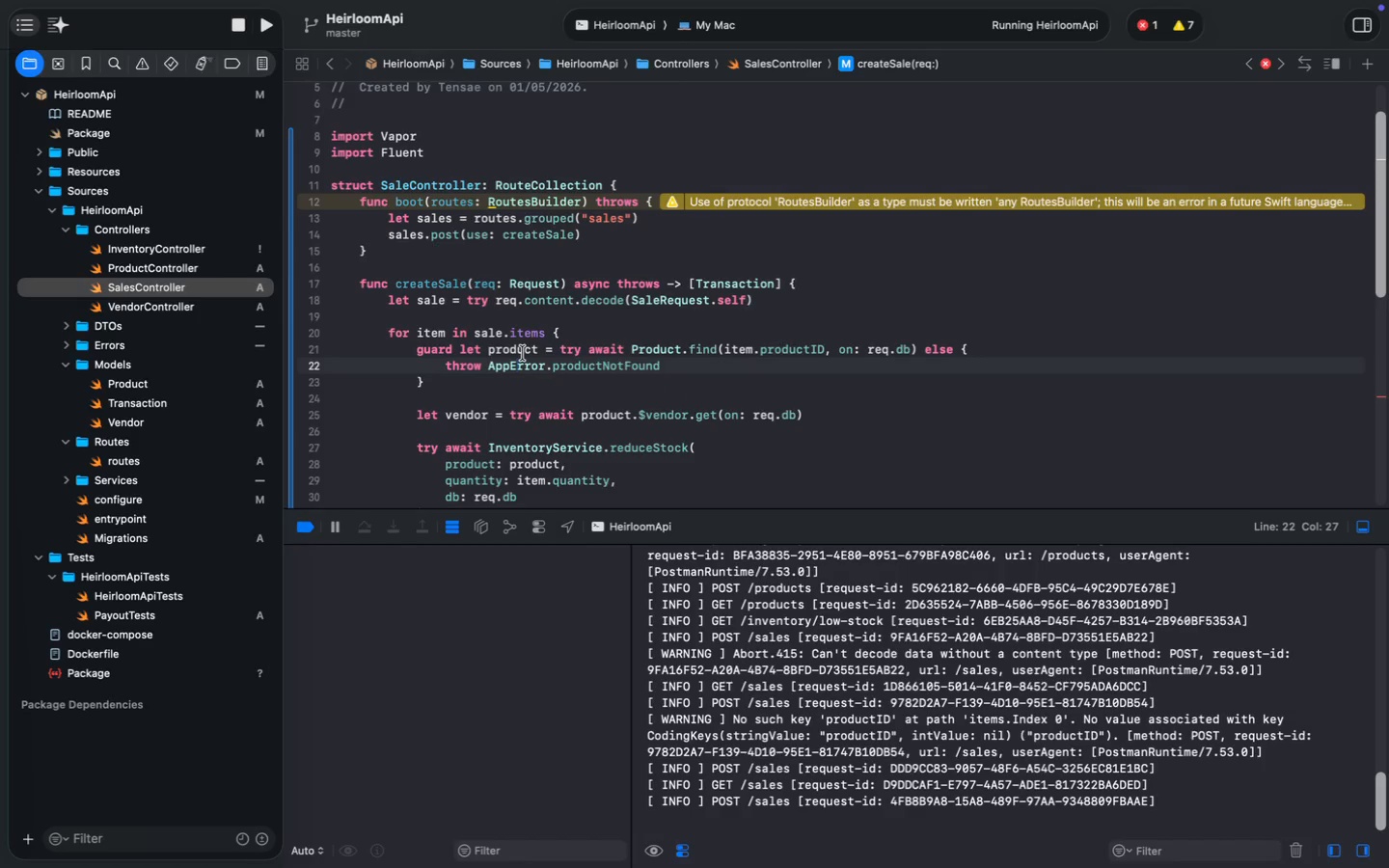 
wait(8.16)
 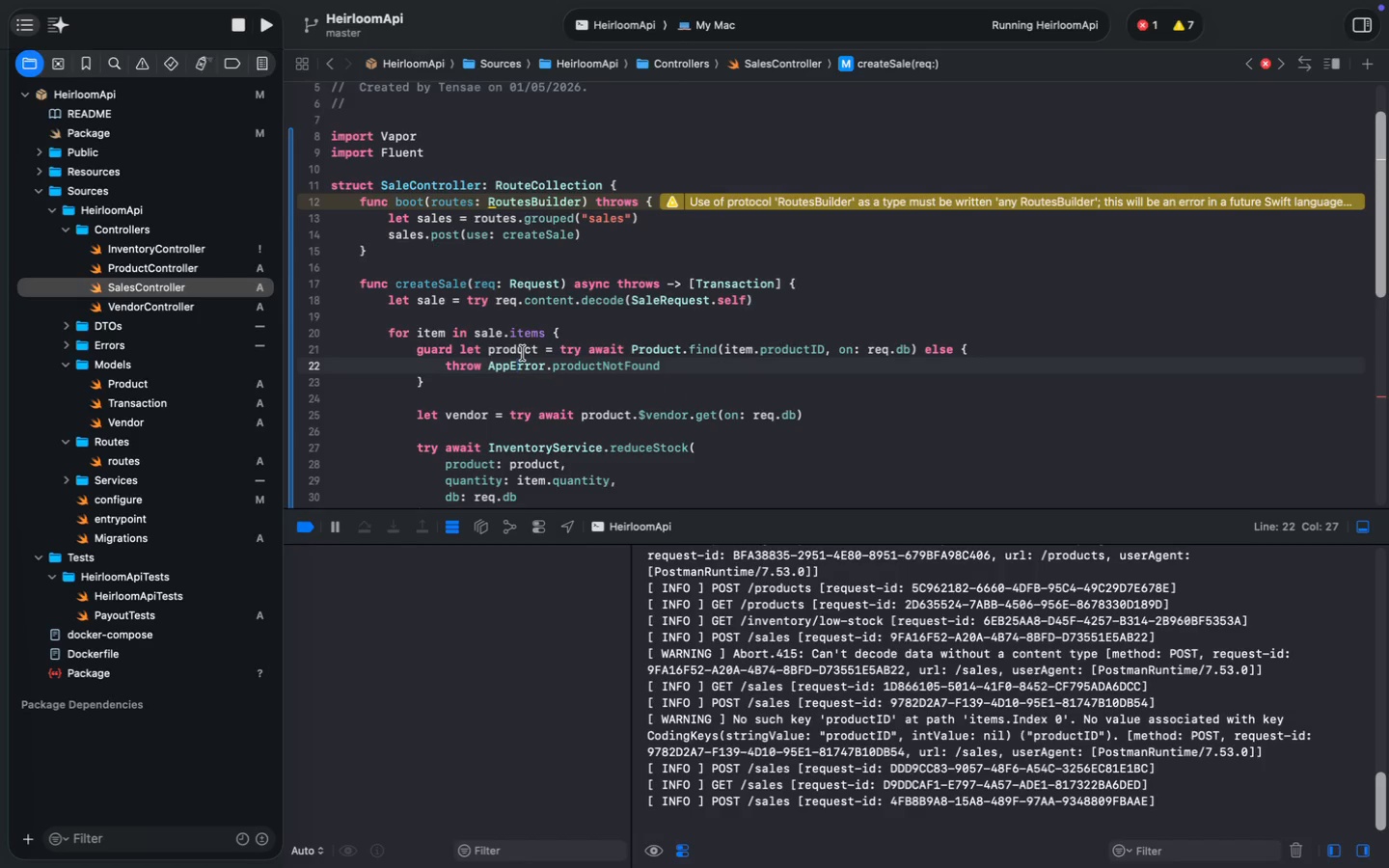 
left_click([786, 302])
 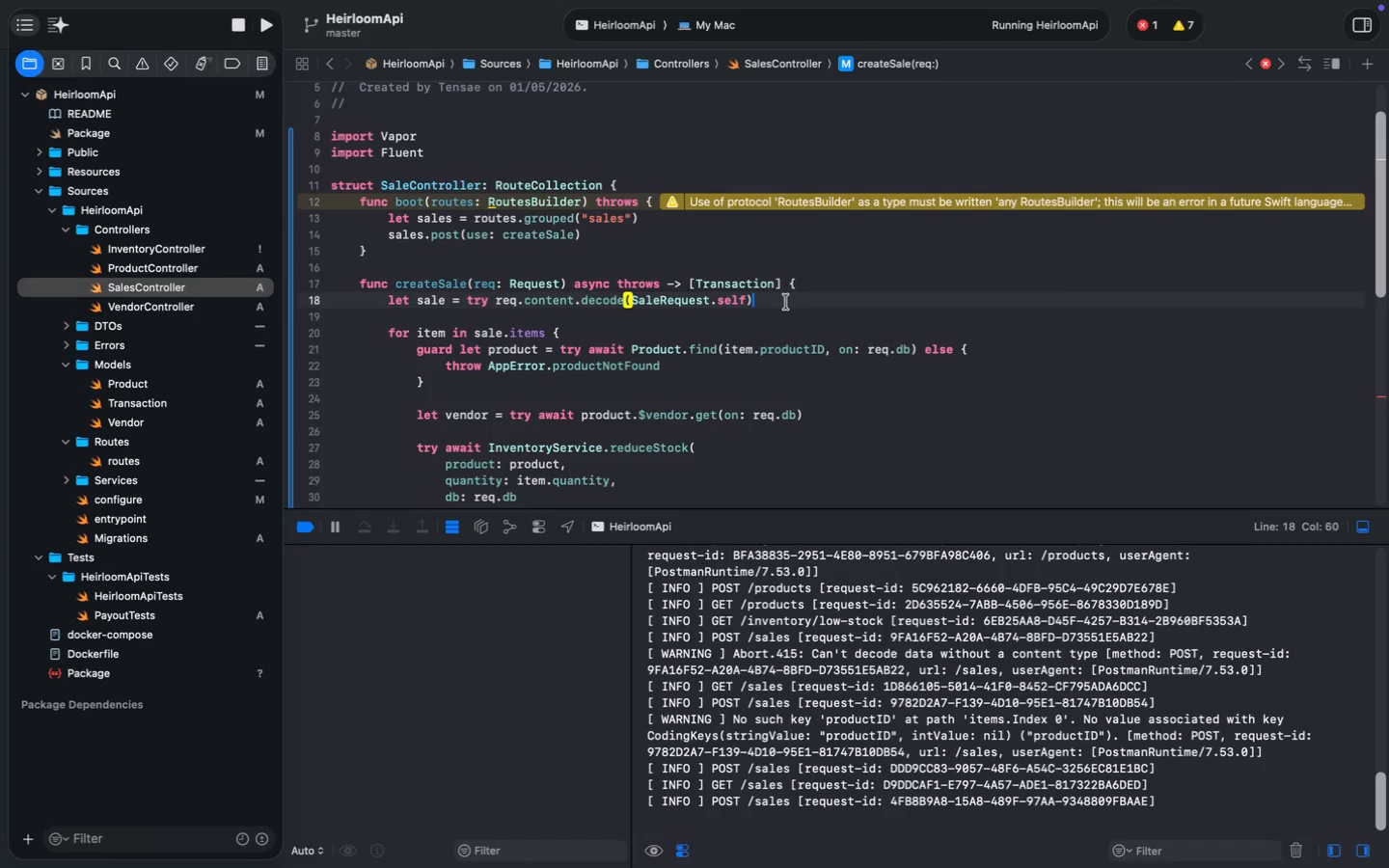 
key(Enter)
 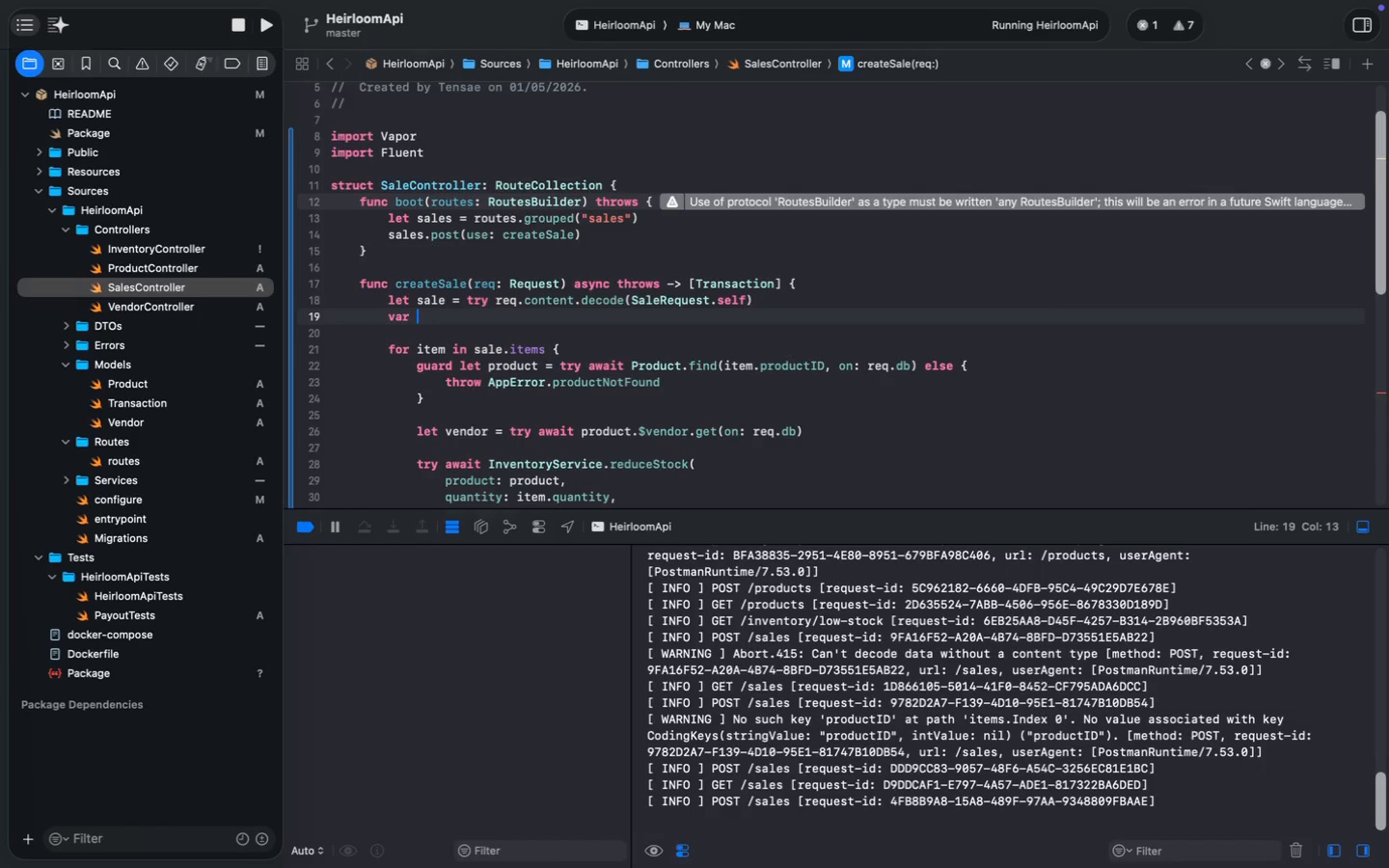 
type(var createTram)
key(Backspace)
type(nsactions: [t)
key(Backspace)
type(Tr)
key(Tab)
 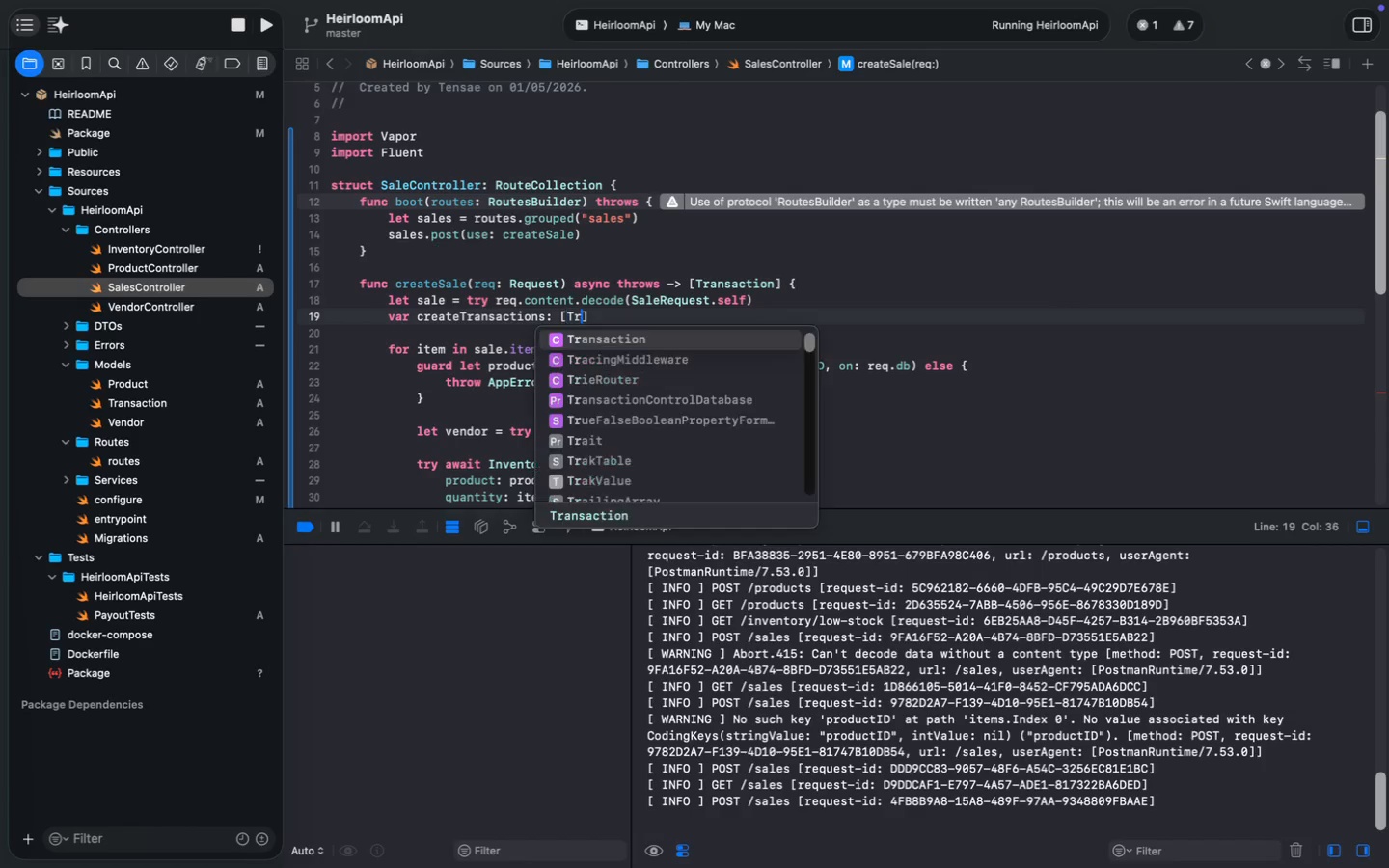 
key(ArrowRight)
 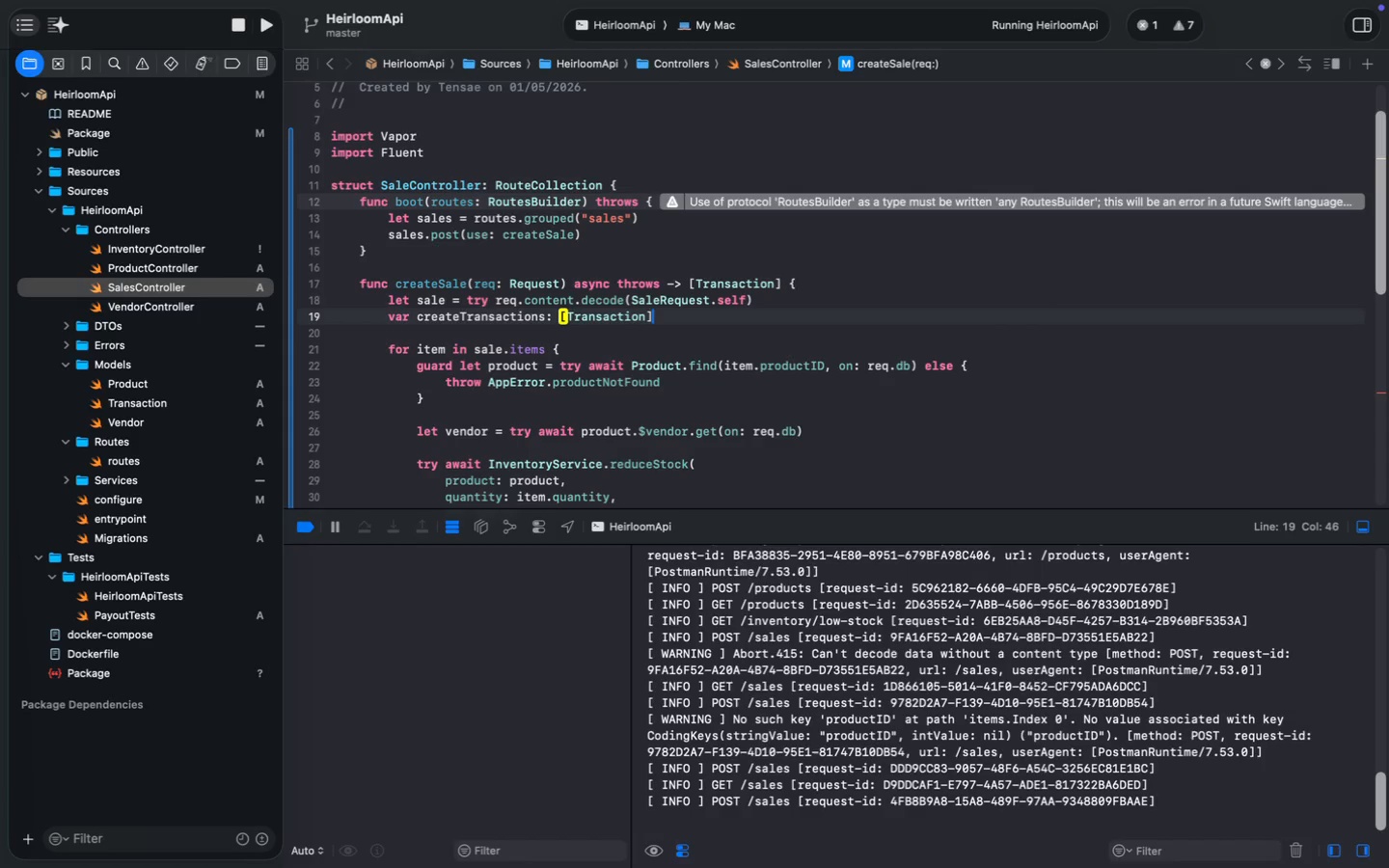 
key(Space)
 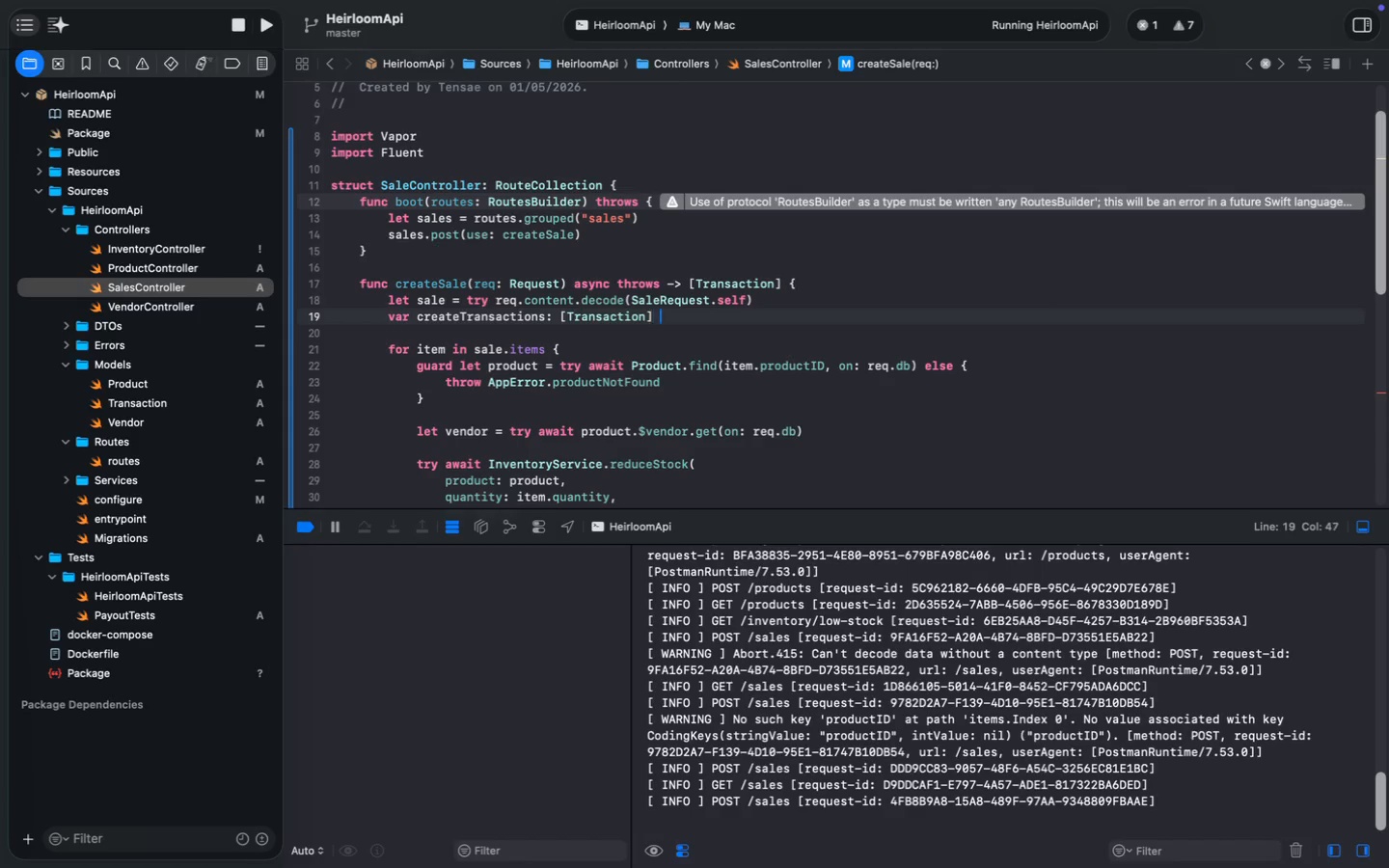 
key(Equal)
 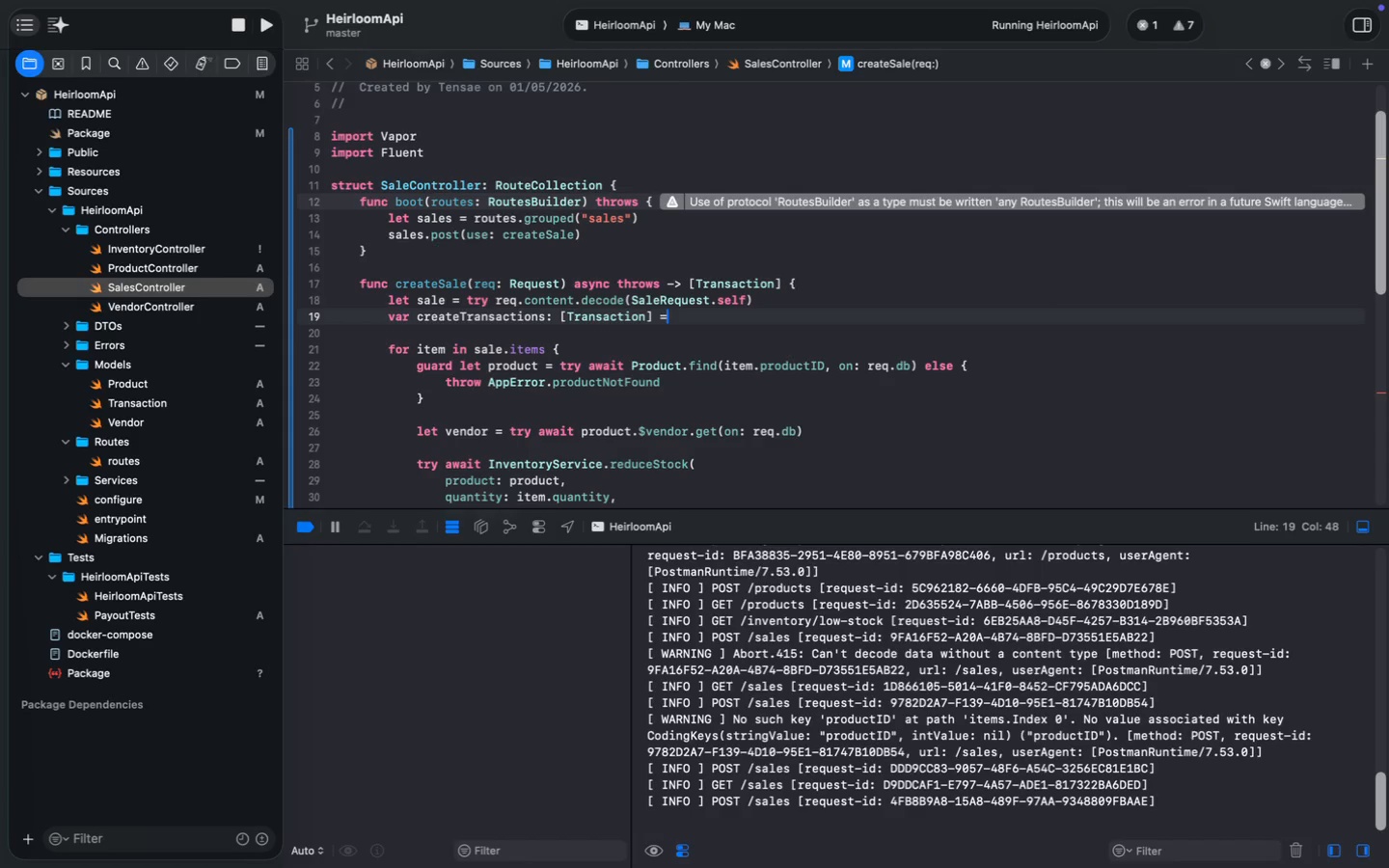 
key(Space)
 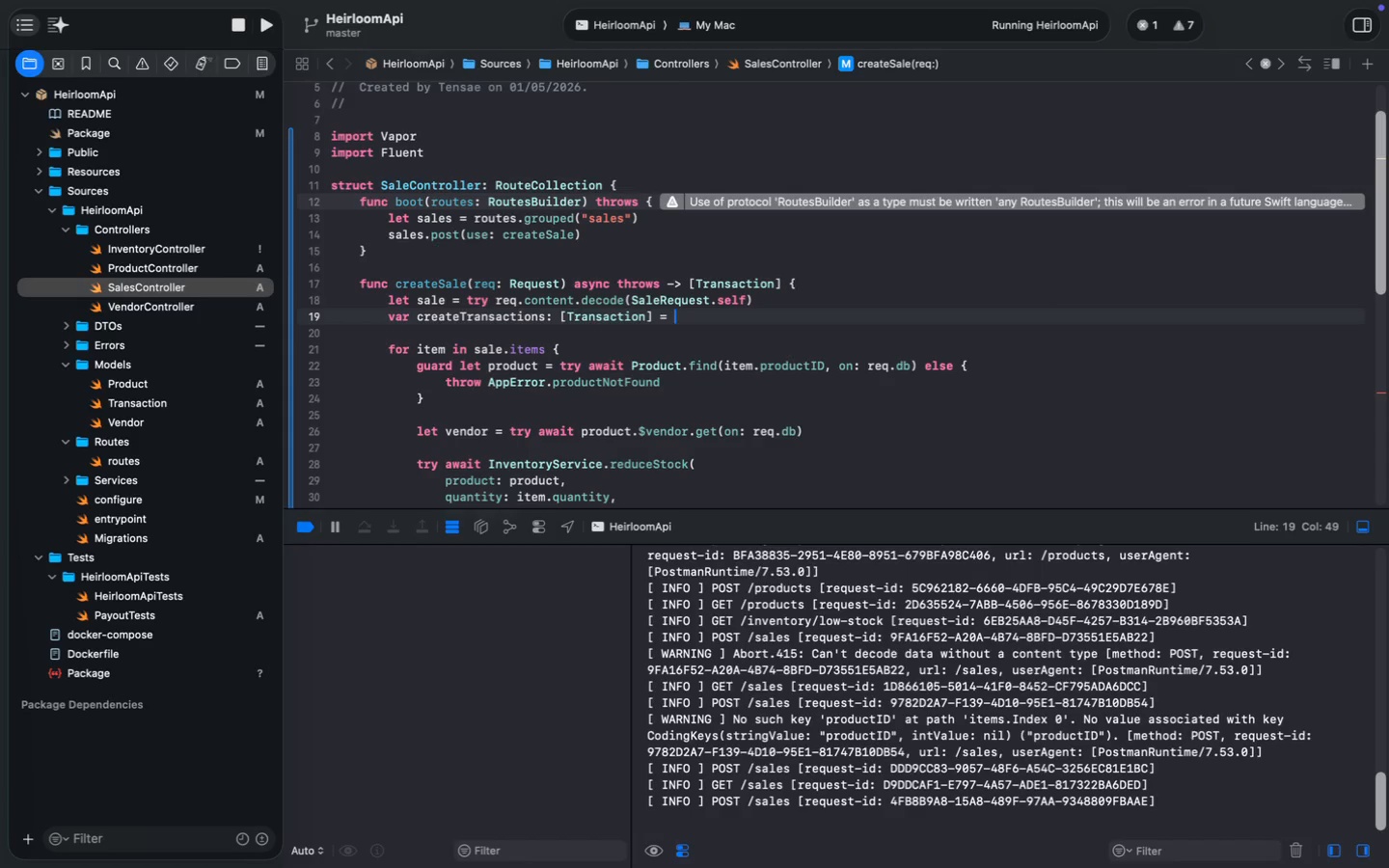 
key(BracketLeft)
 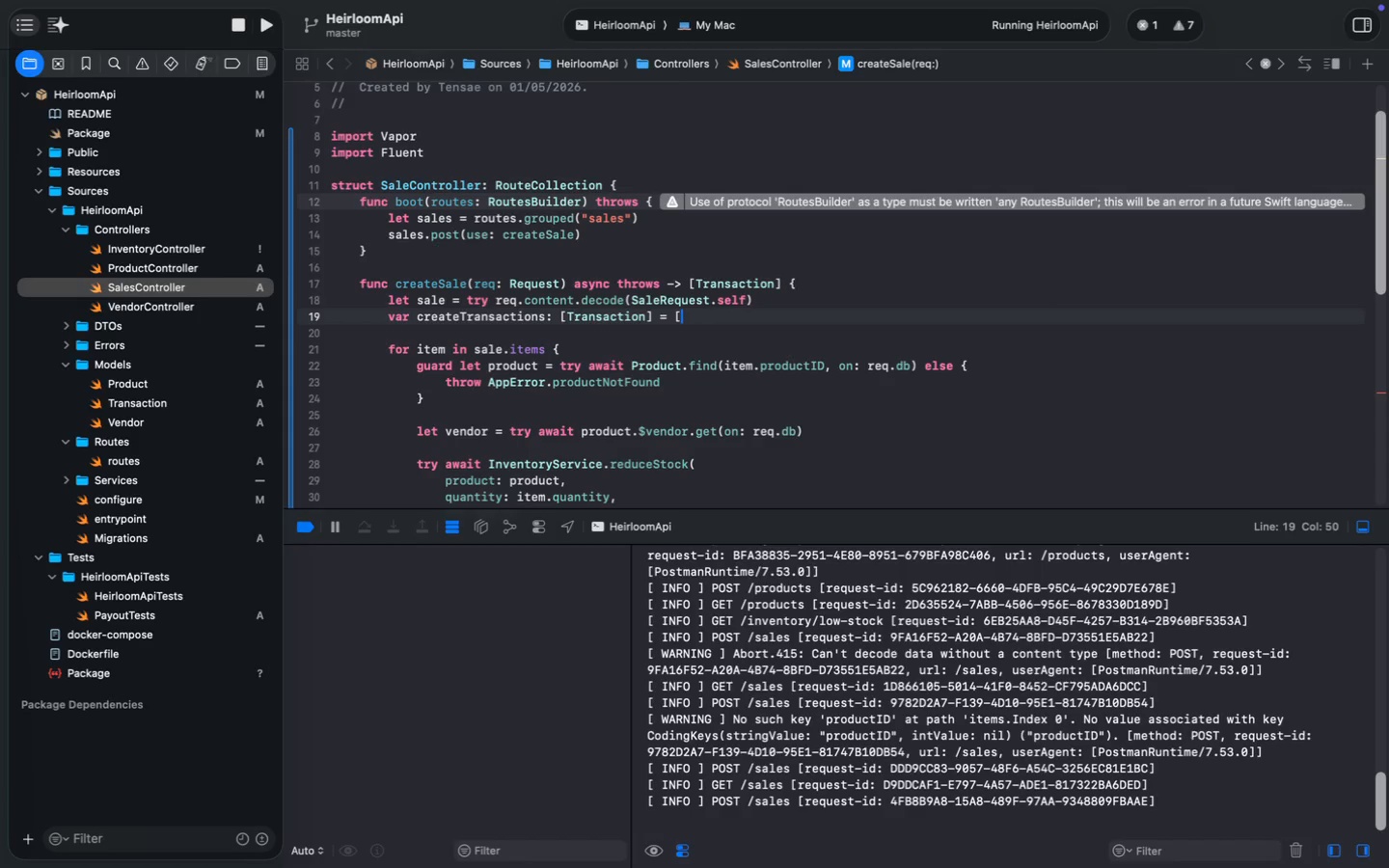 
hold_key(key=CommandLeft, duration=0.47)
 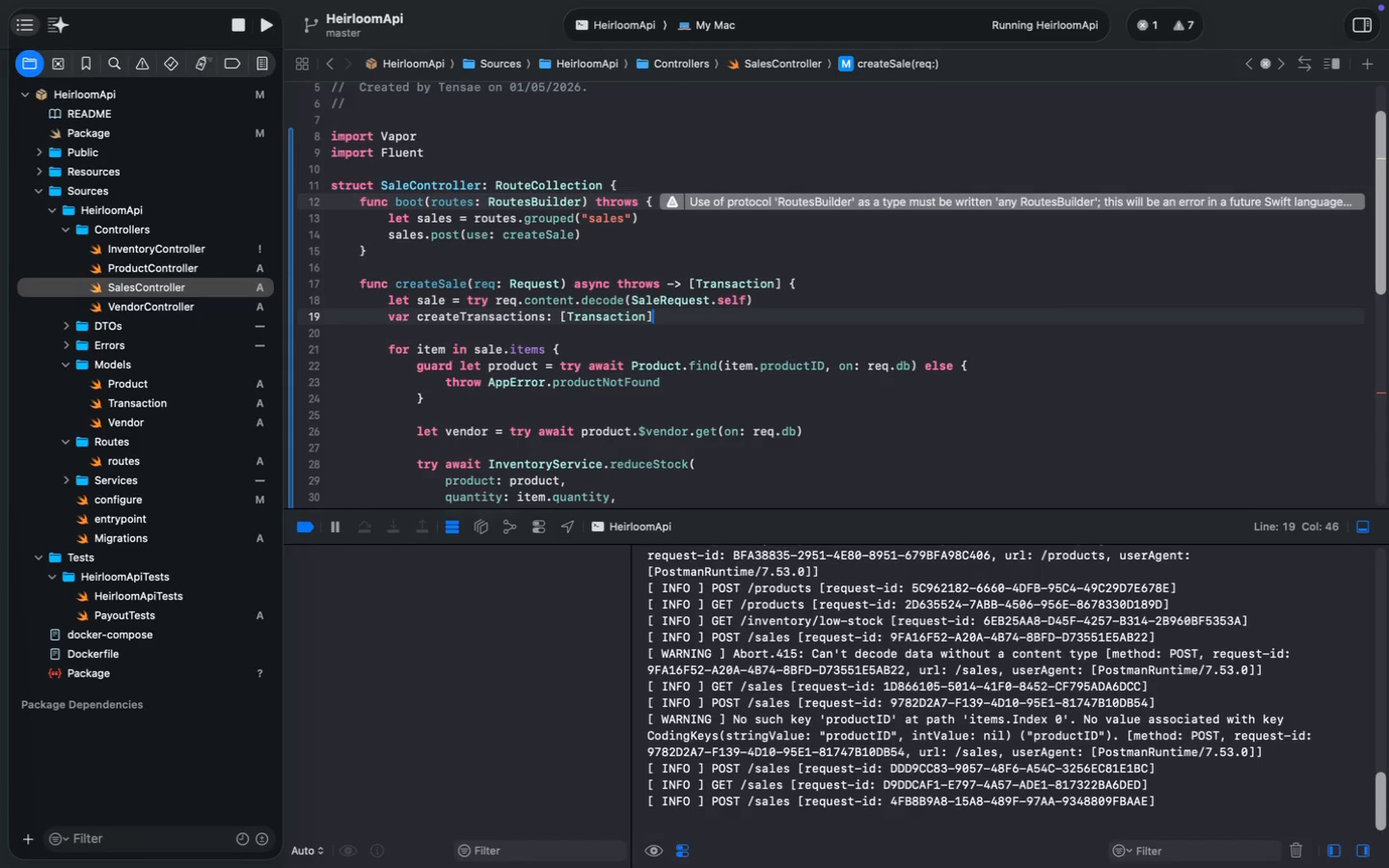 
key(BracketRight)
 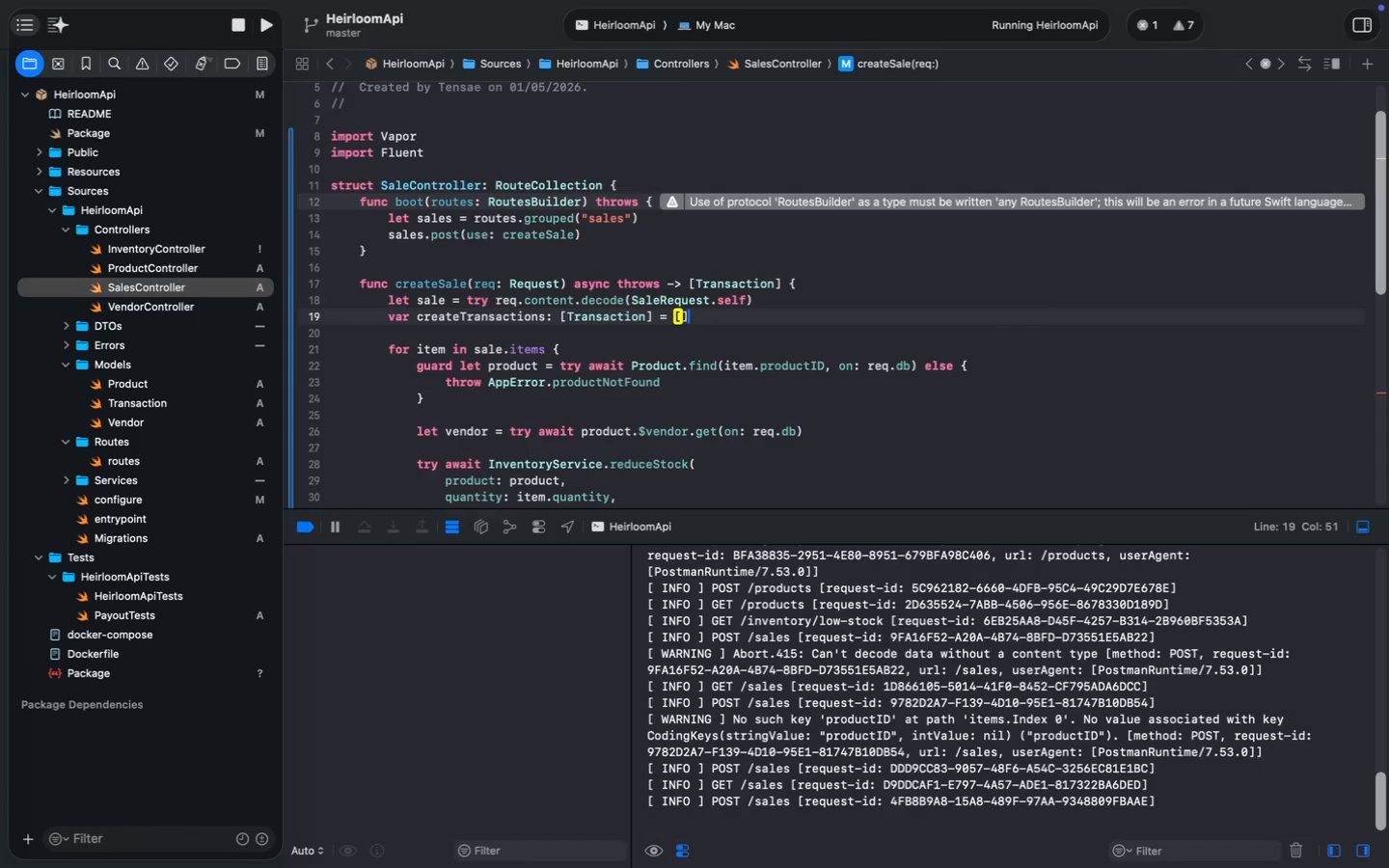 
key(Meta+S)
 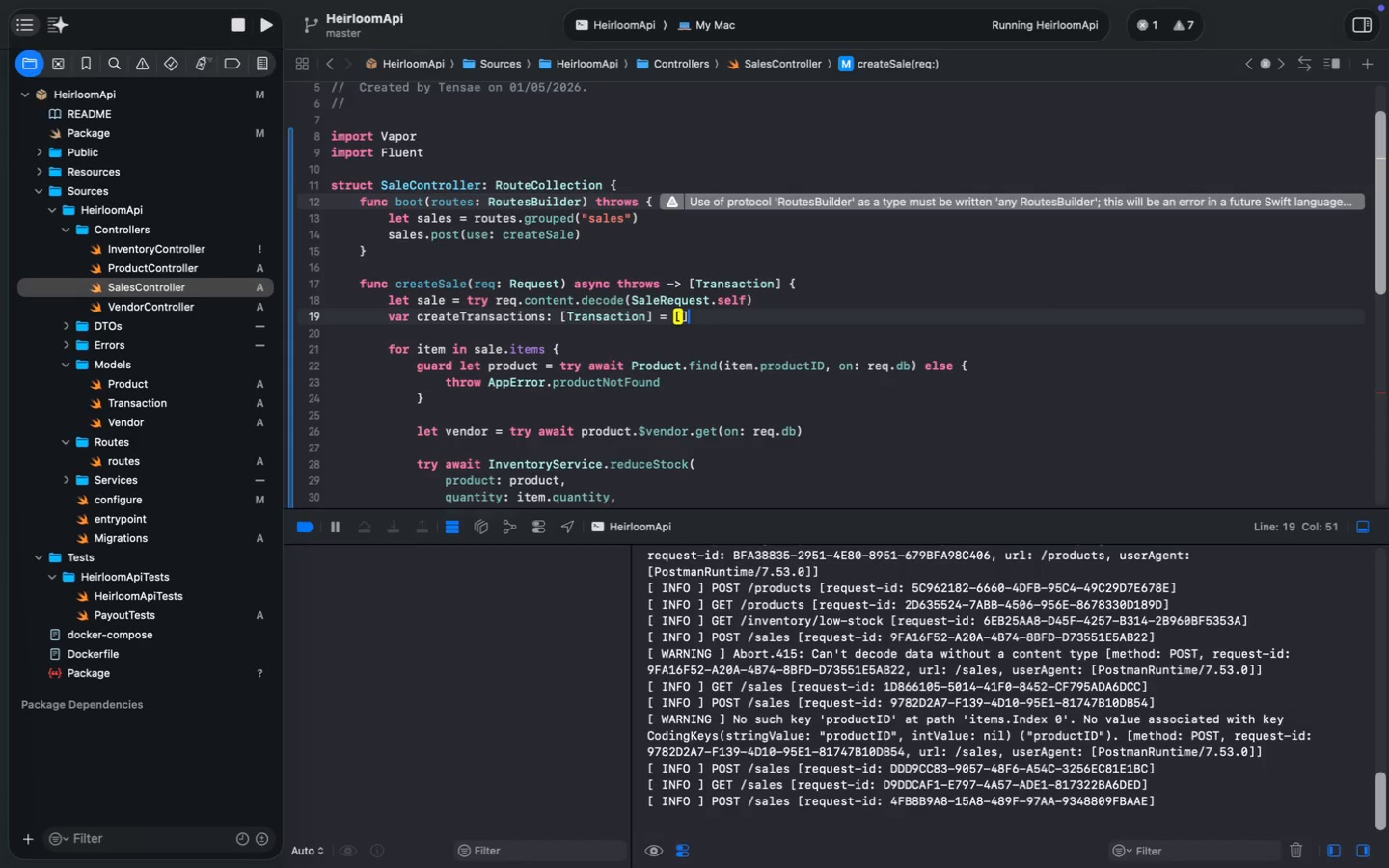 
key(Meta+S)
 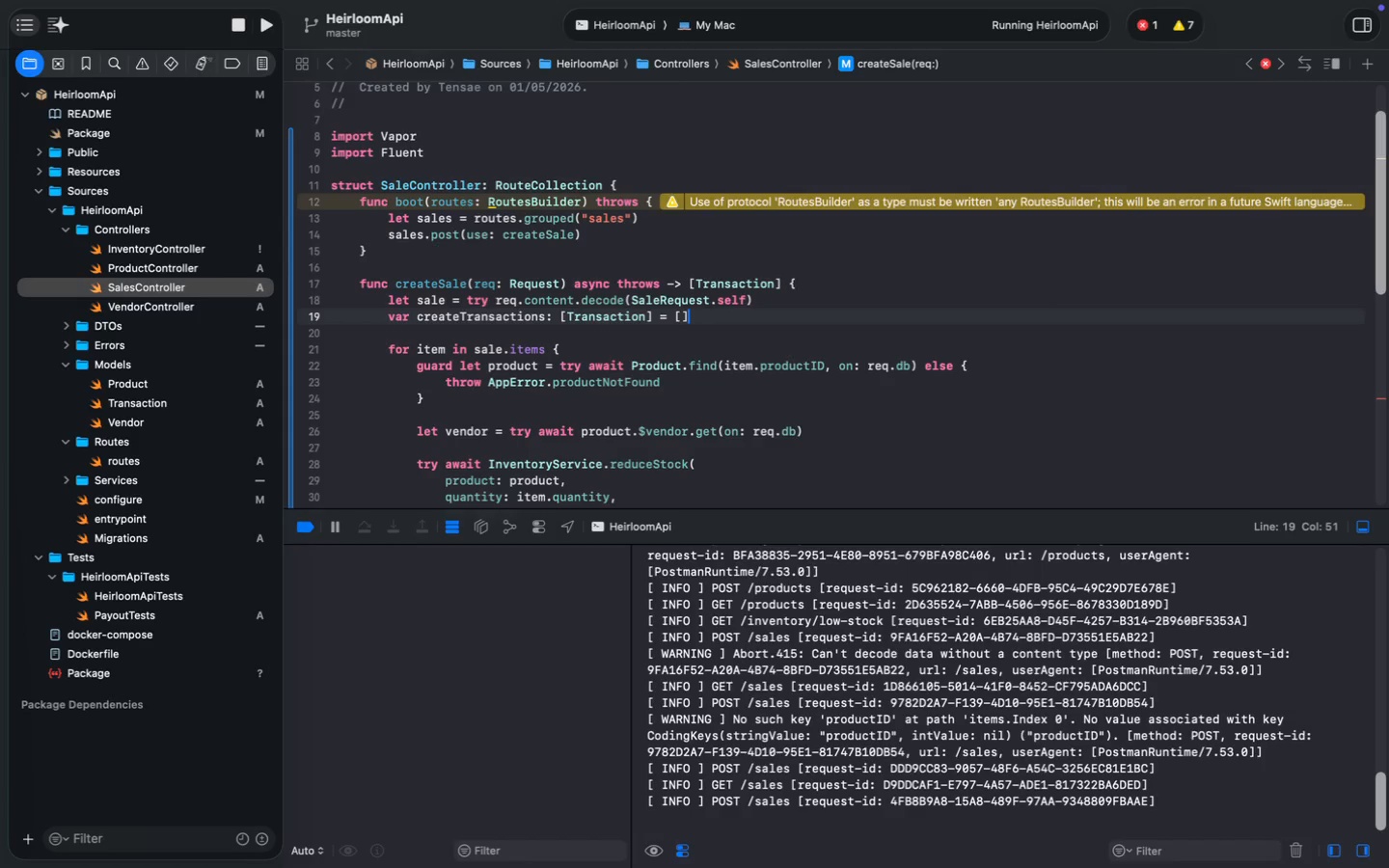 
wait(5.04)
 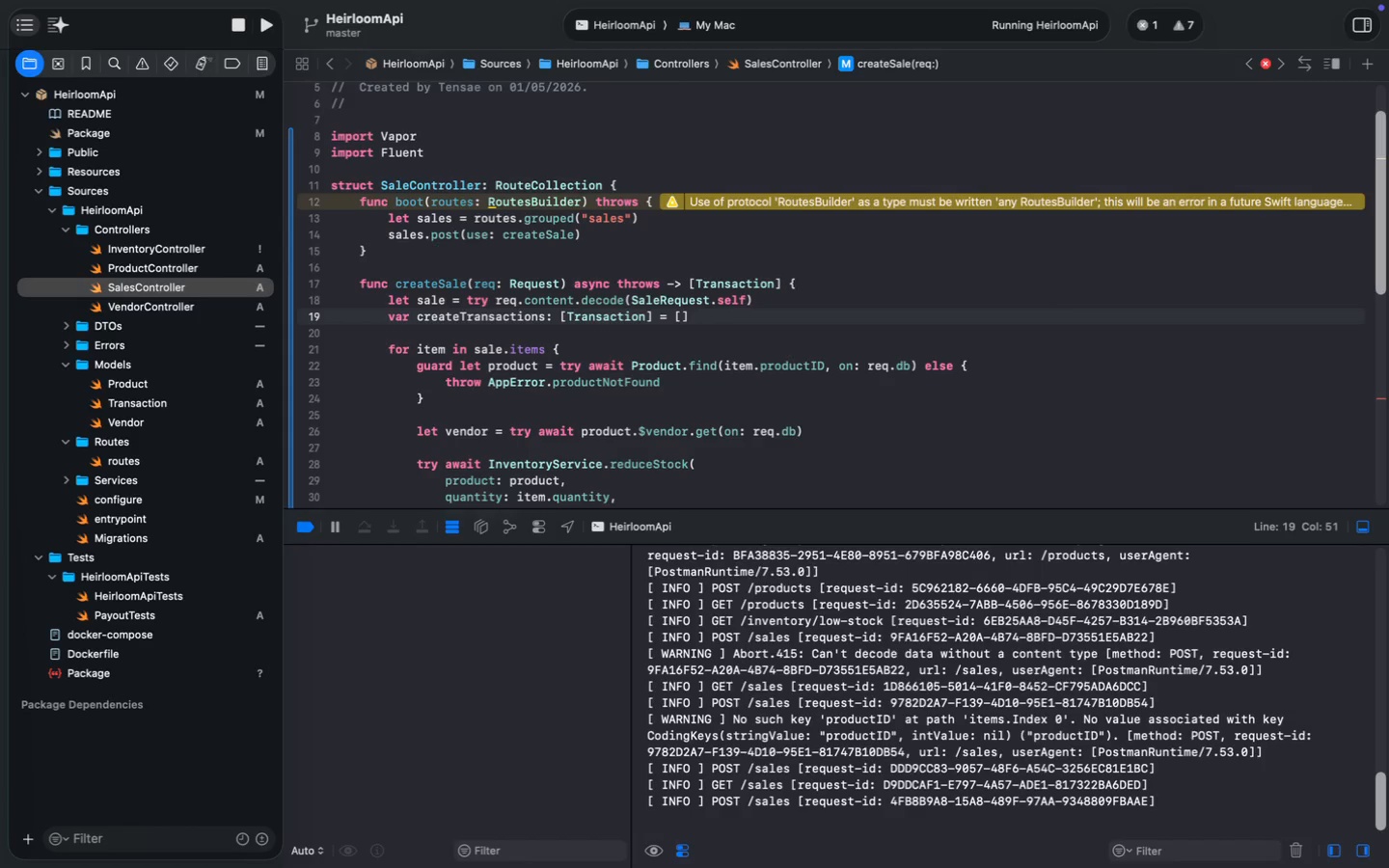 
scroll: coordinate [694, 458], scroll_direction: down, amount: 56.0
 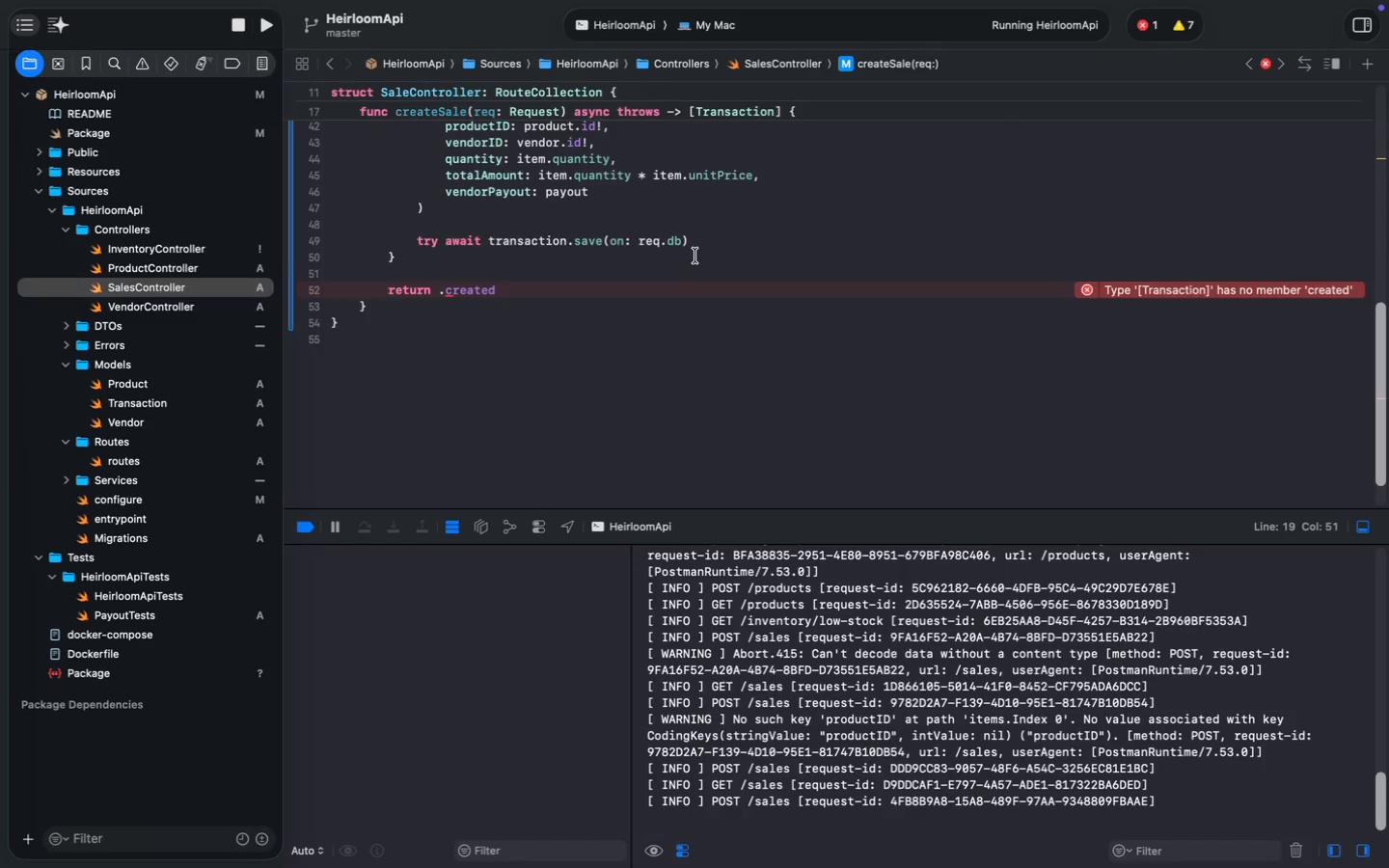 
left_click([698, 243])
 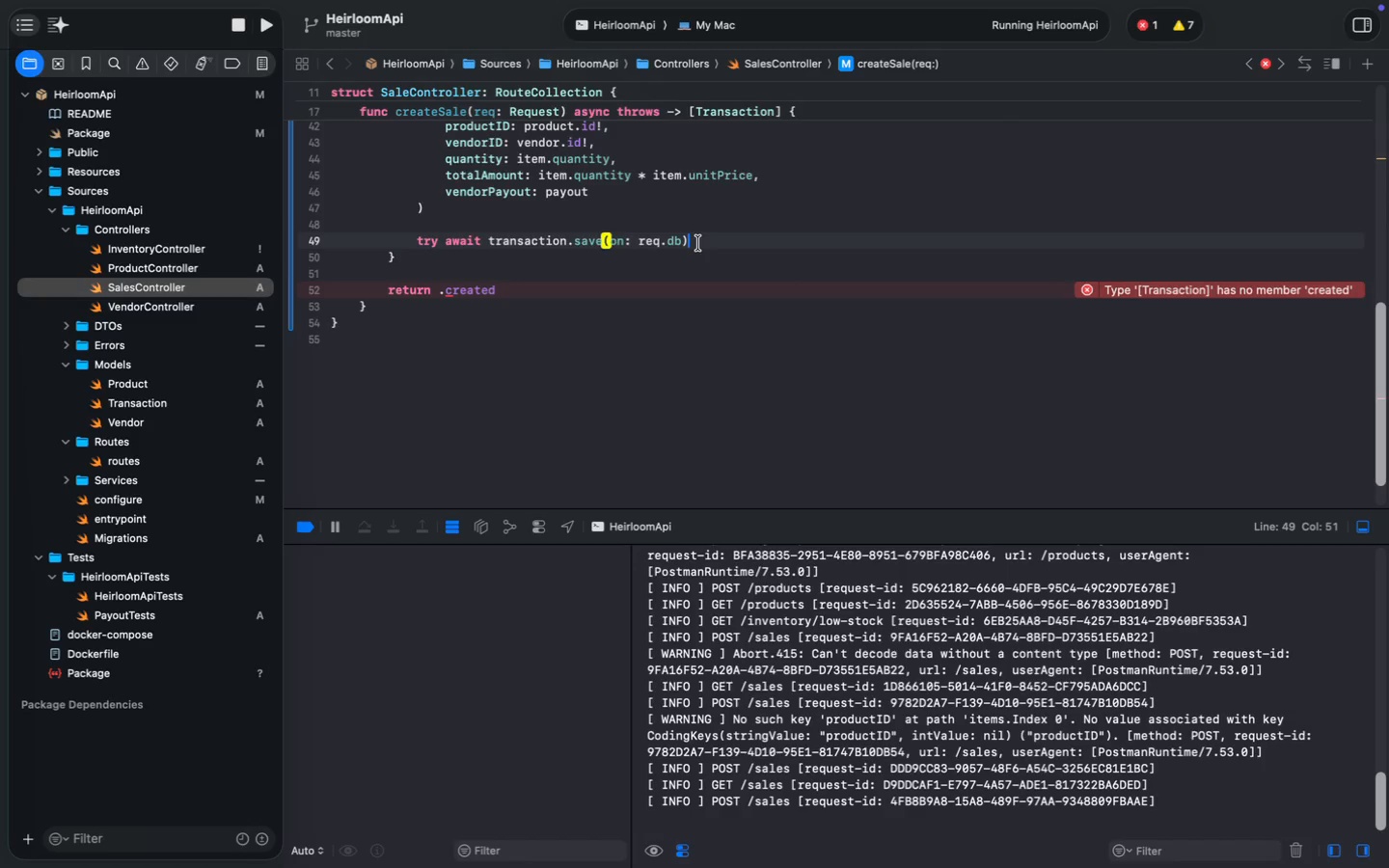 
key(Enter)
 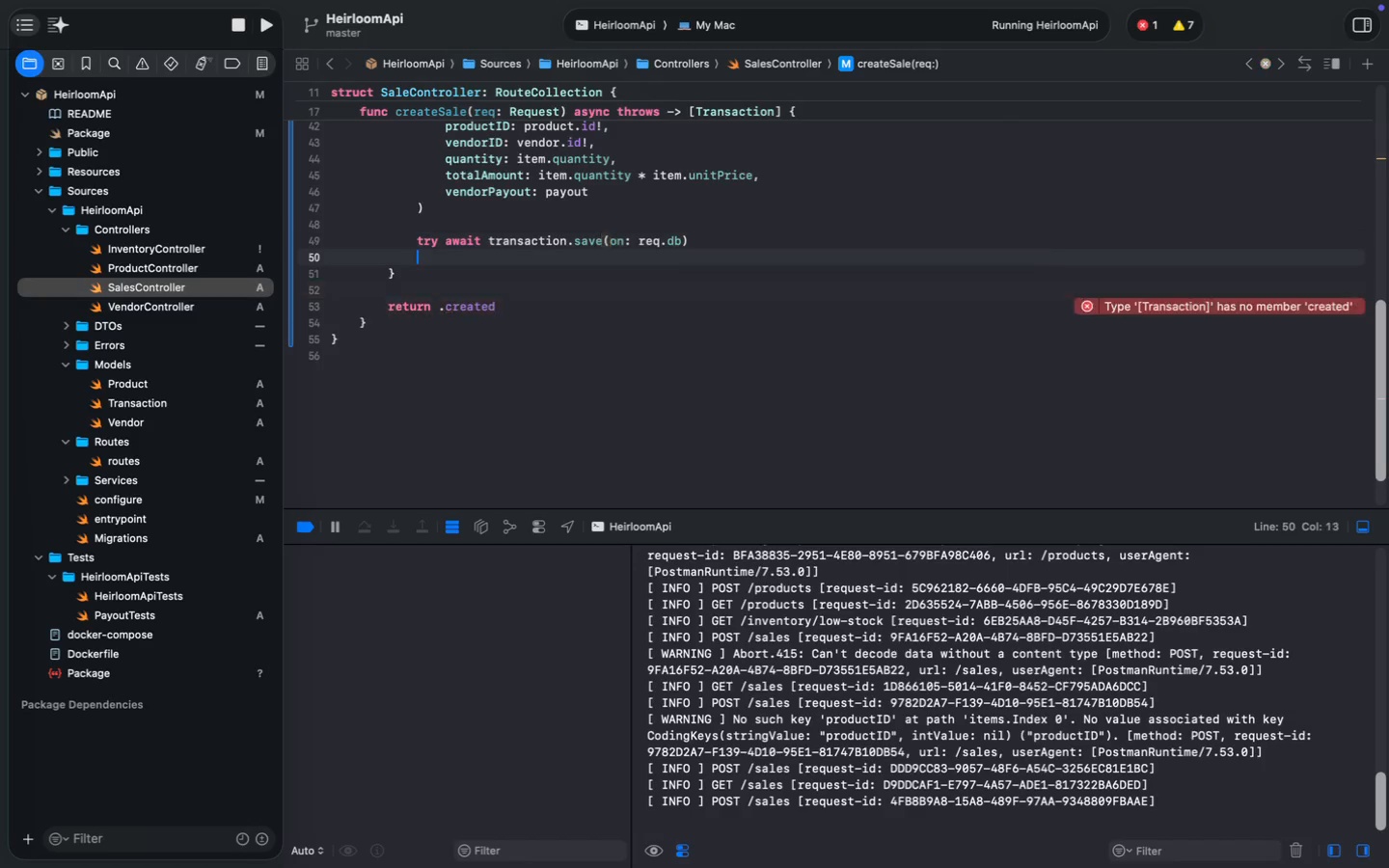 
type(createdTransaction)
 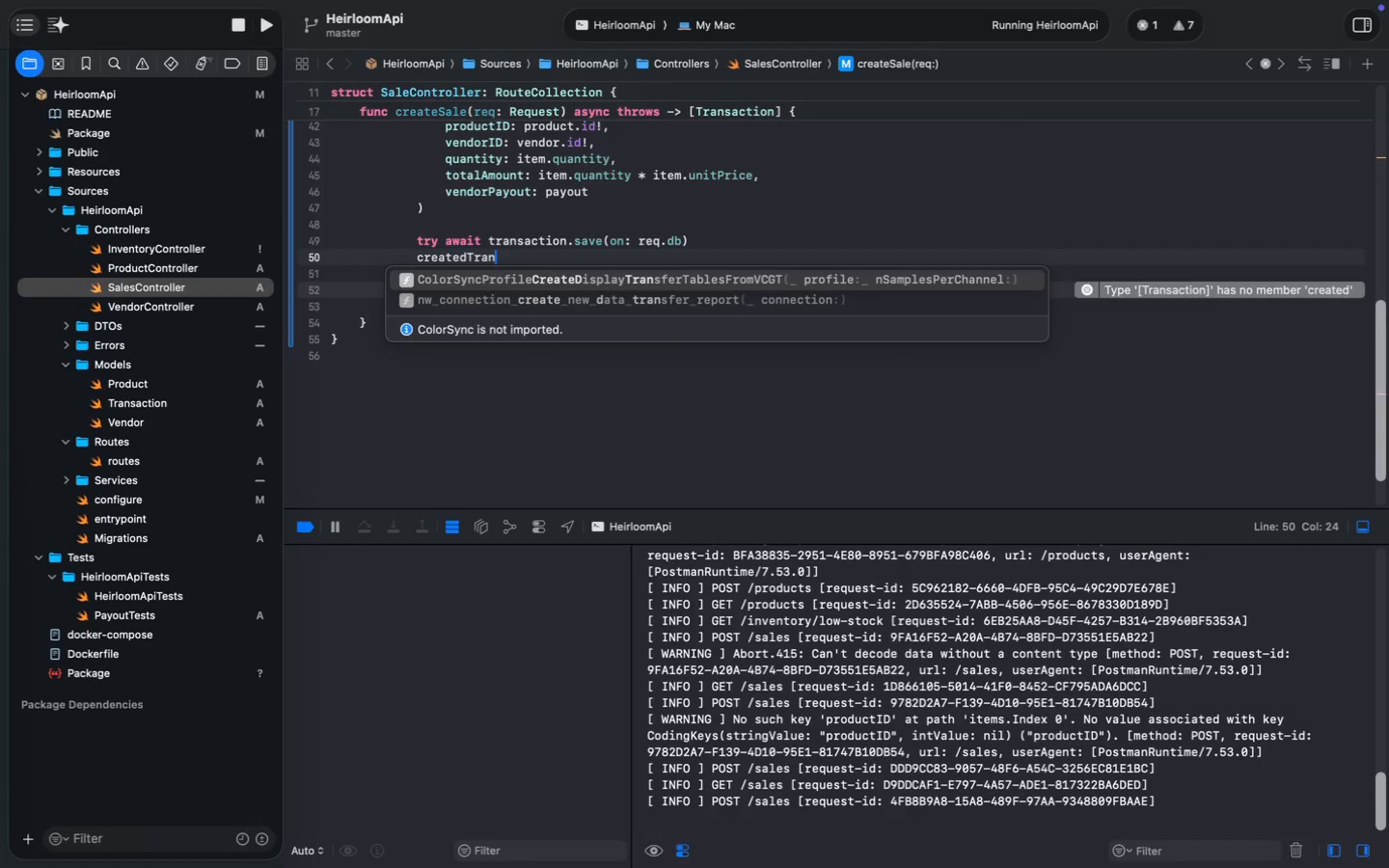 
scroll: coordinate [449, 211], scroll_direction: up, amount: 66.0
 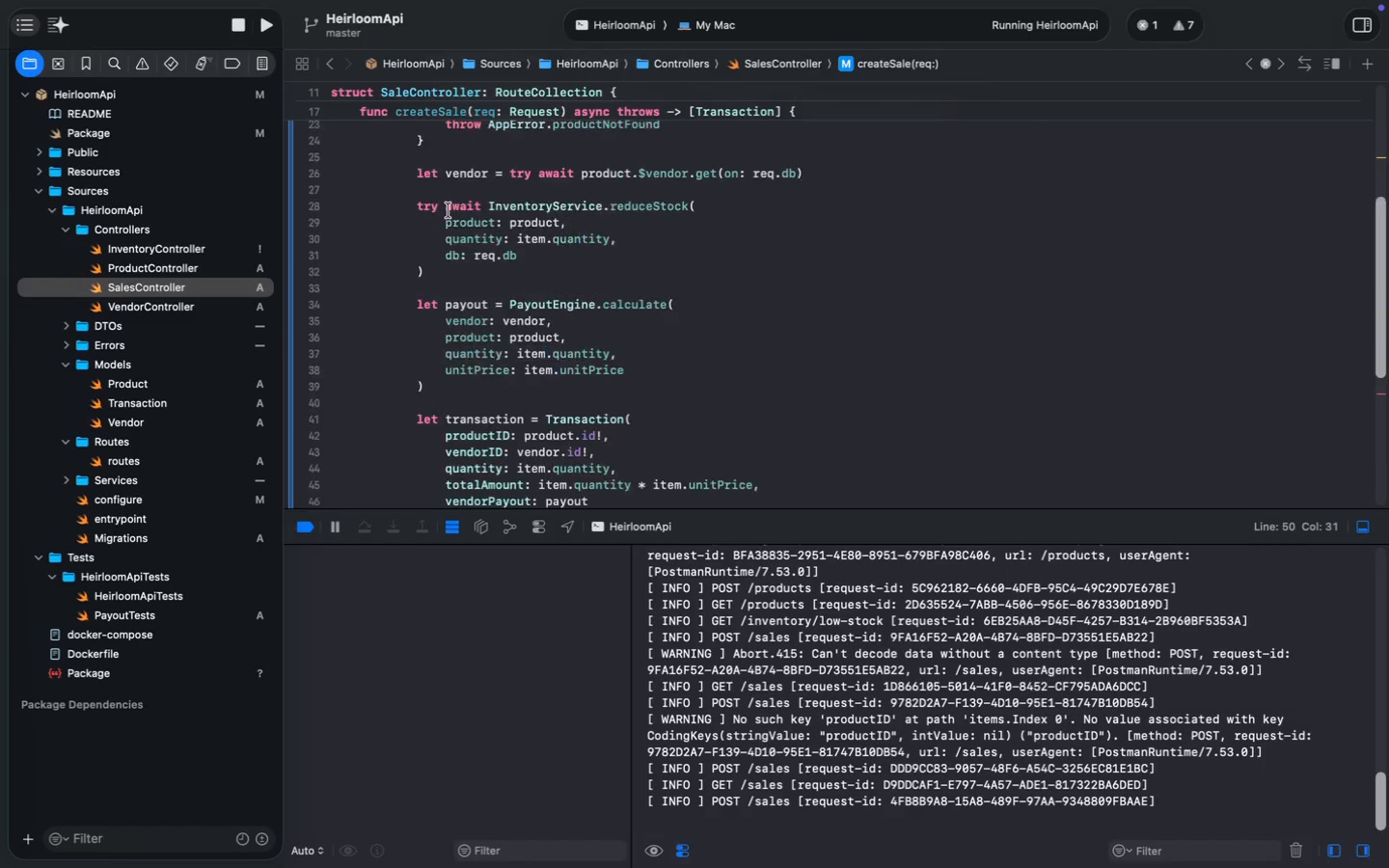 
scroll: coordinate [513, 303], scroll_direction: down, amount: 5.0
 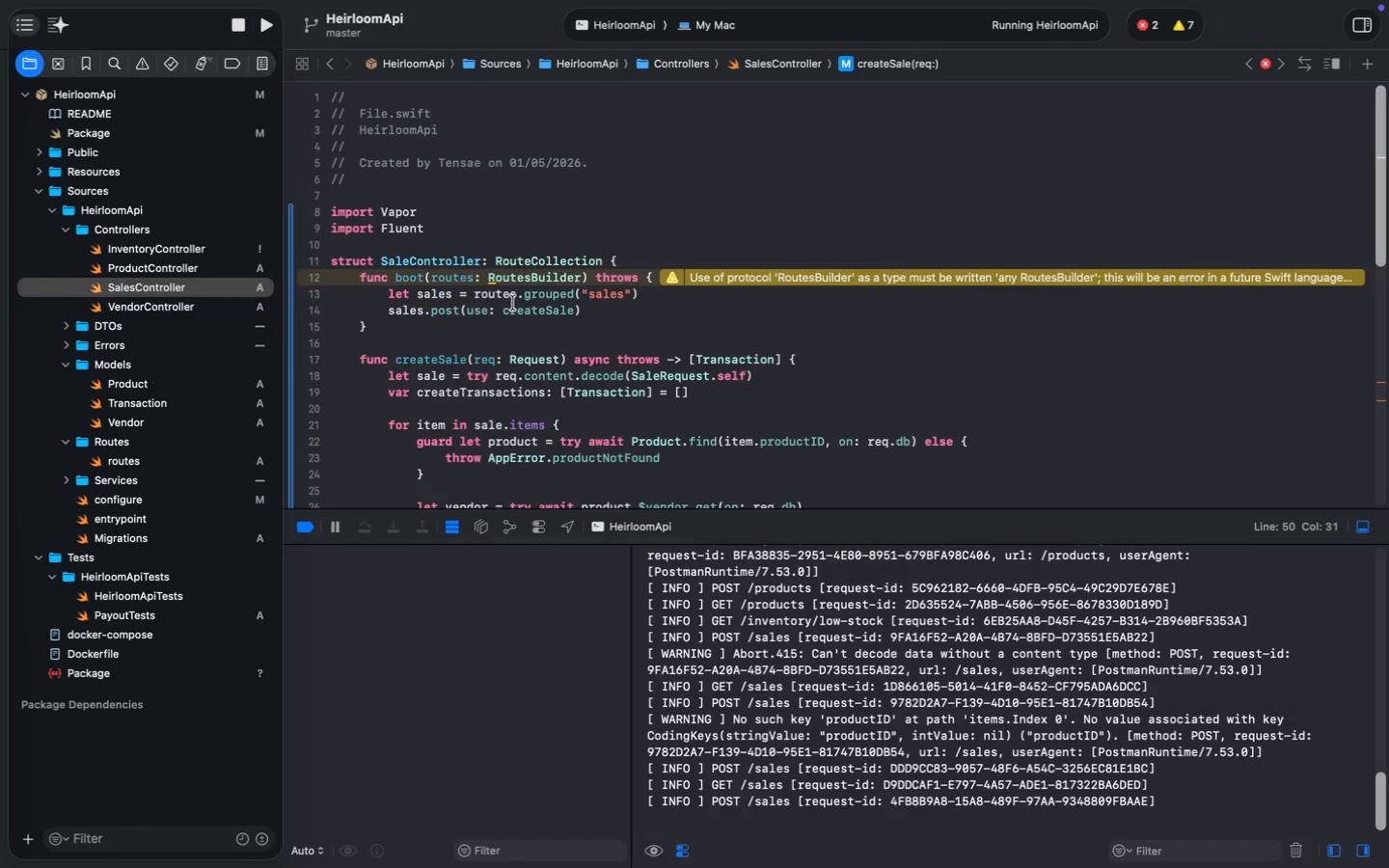 
double_click([511, 354])
 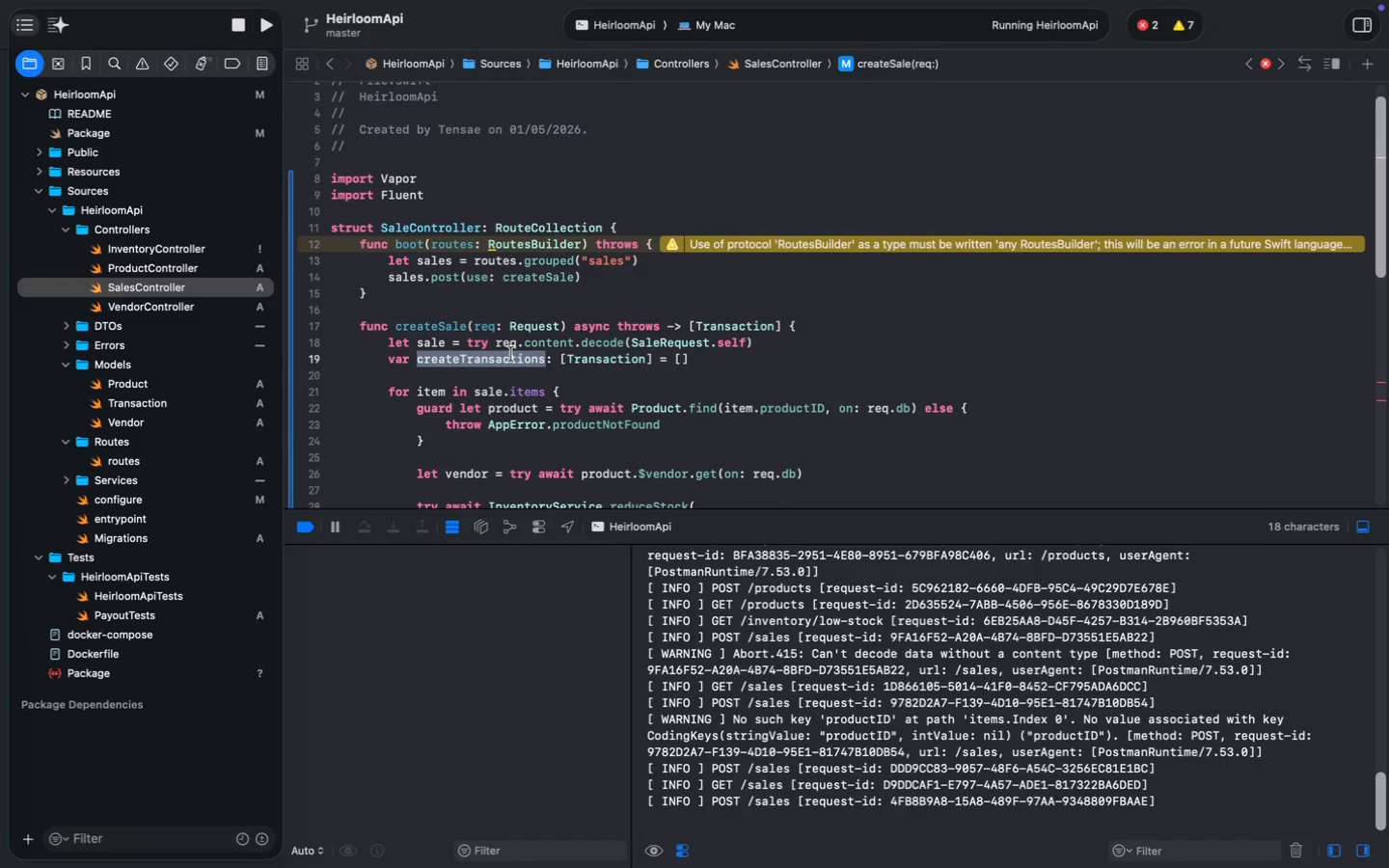 
key(Meta+C)
 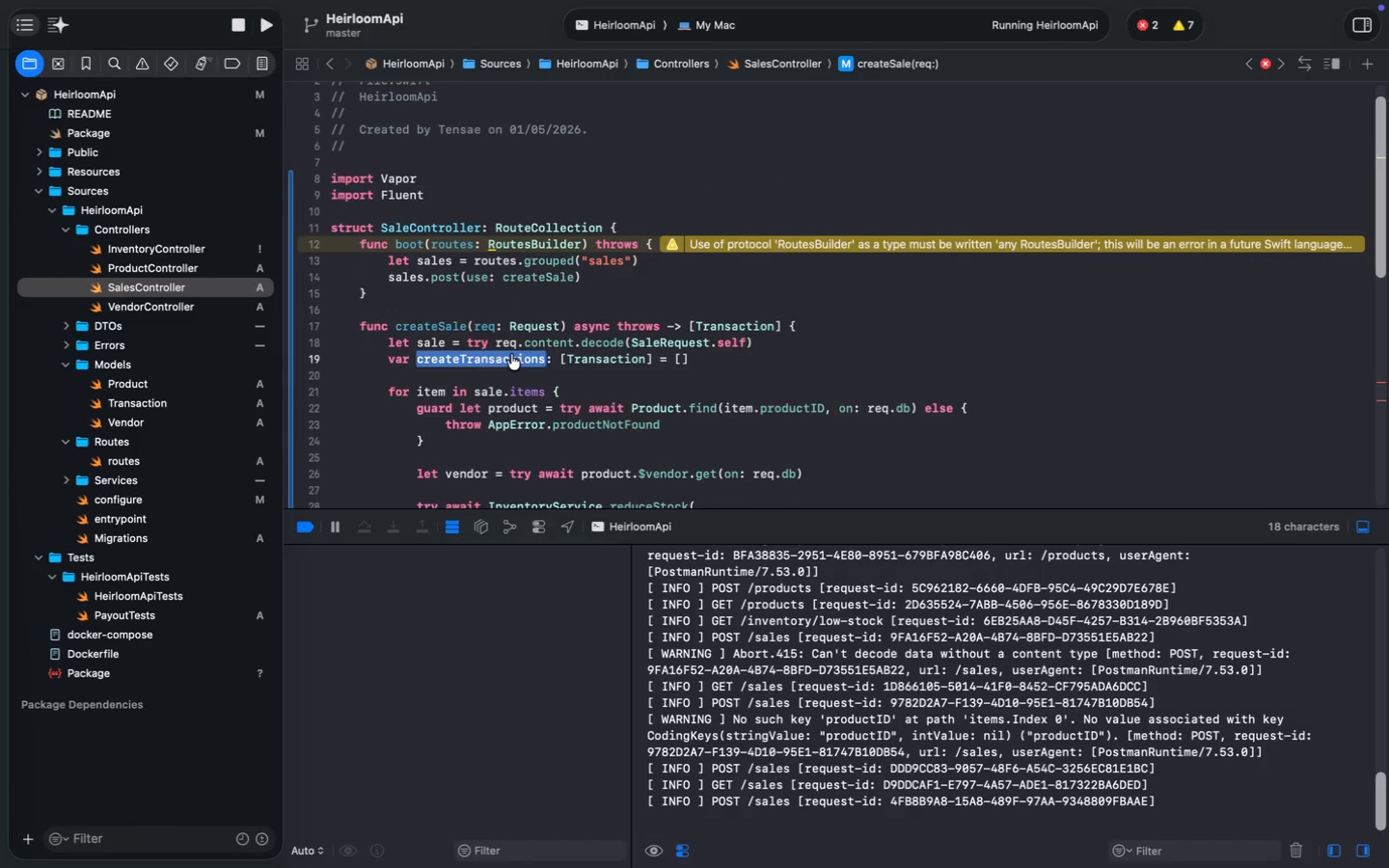 
key(Meta+C)
 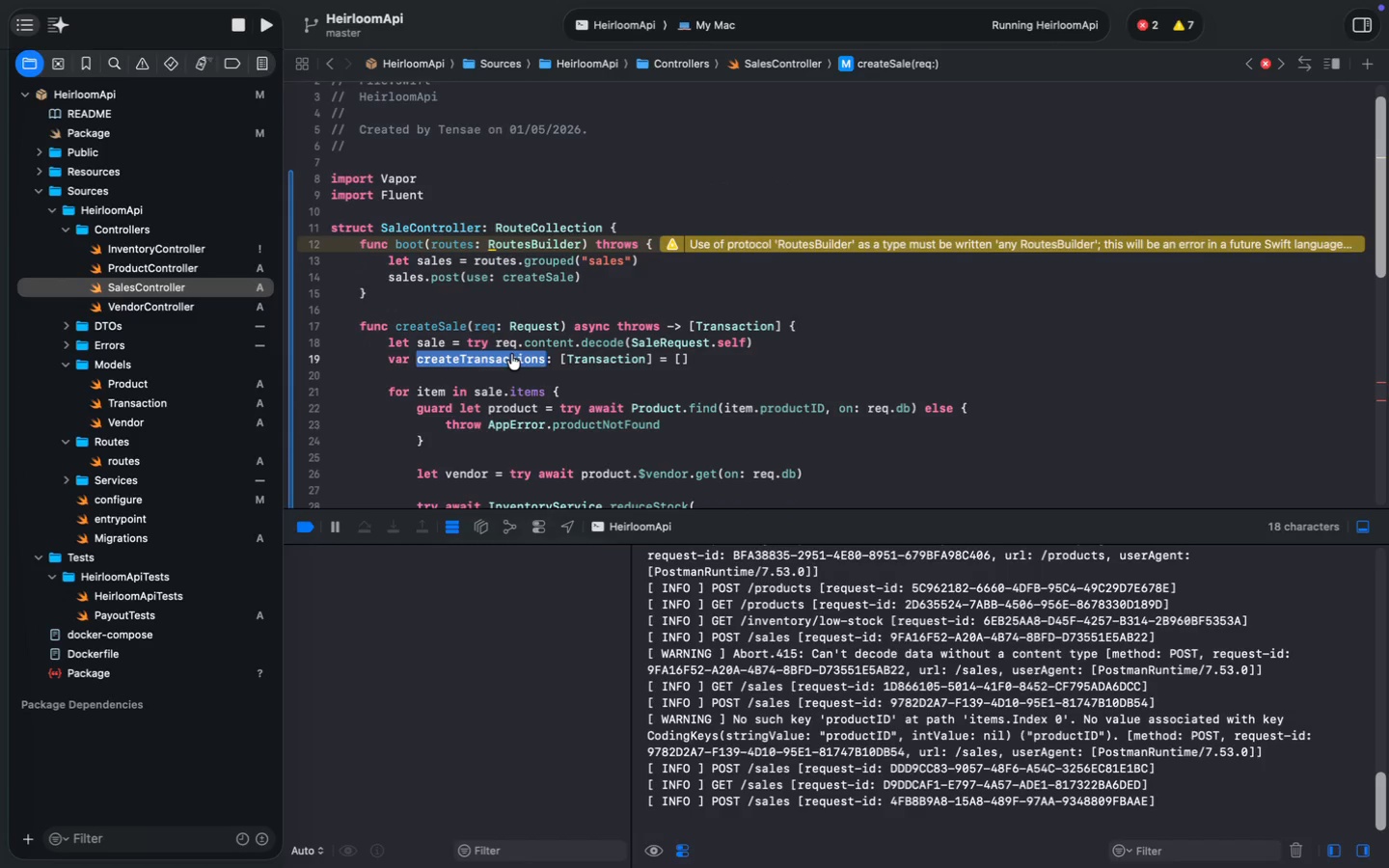 
key(Meta+C)
 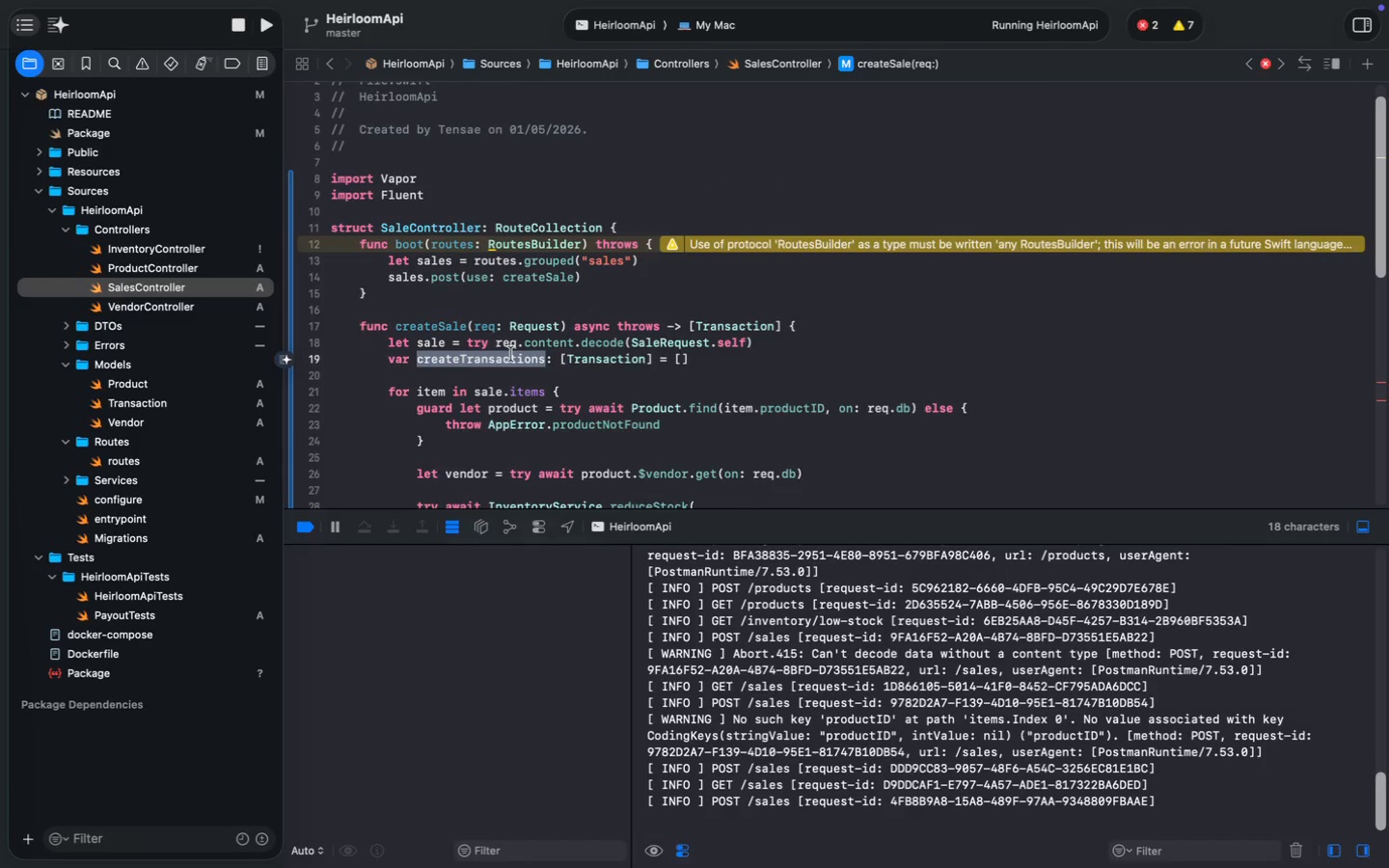 
scroll: coordinate [511, 354], scroll_direction: up, amount: 17.0
 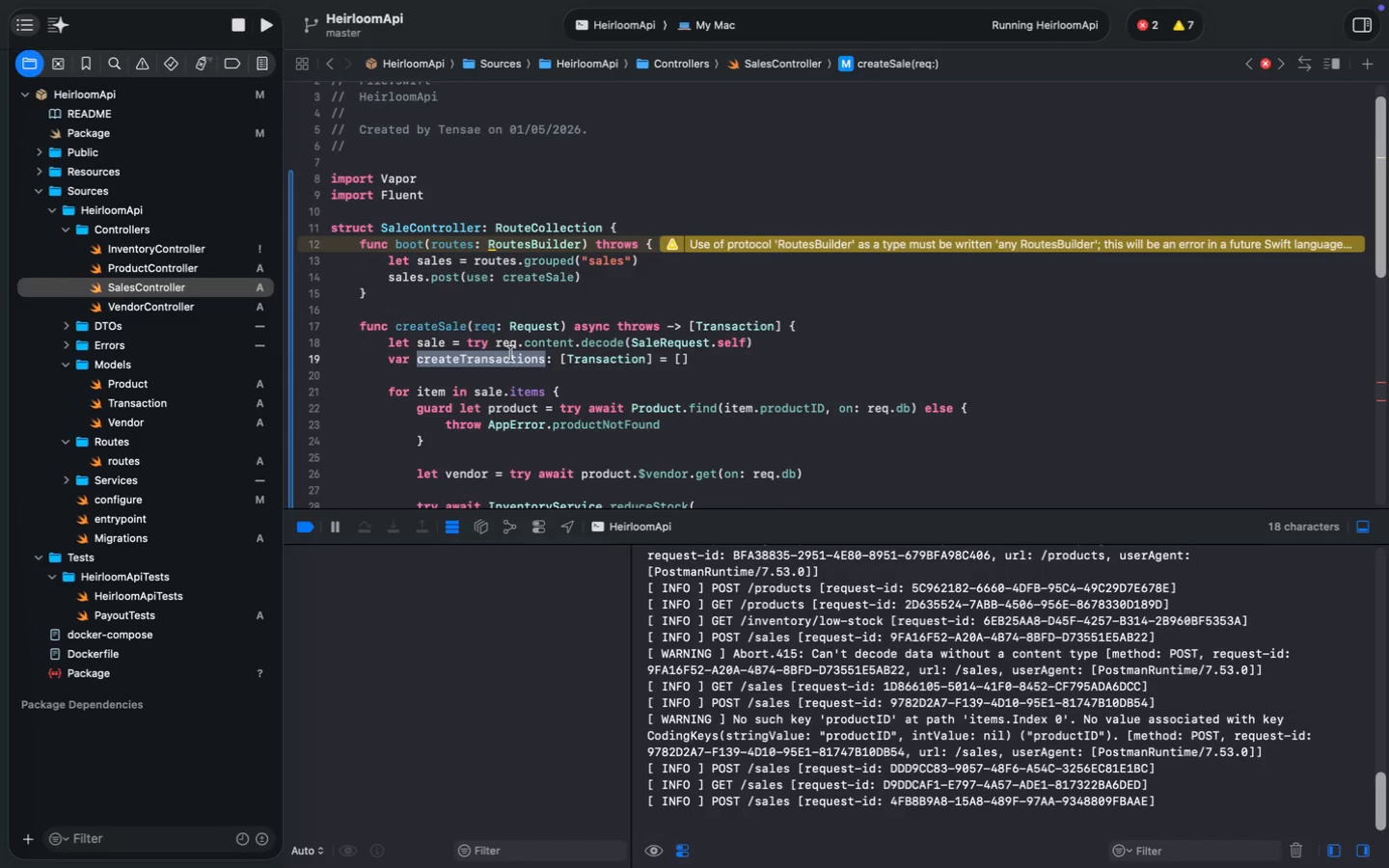 
scroll: coordinate [511, 354], scroll_direction: down, amount: 51.0
 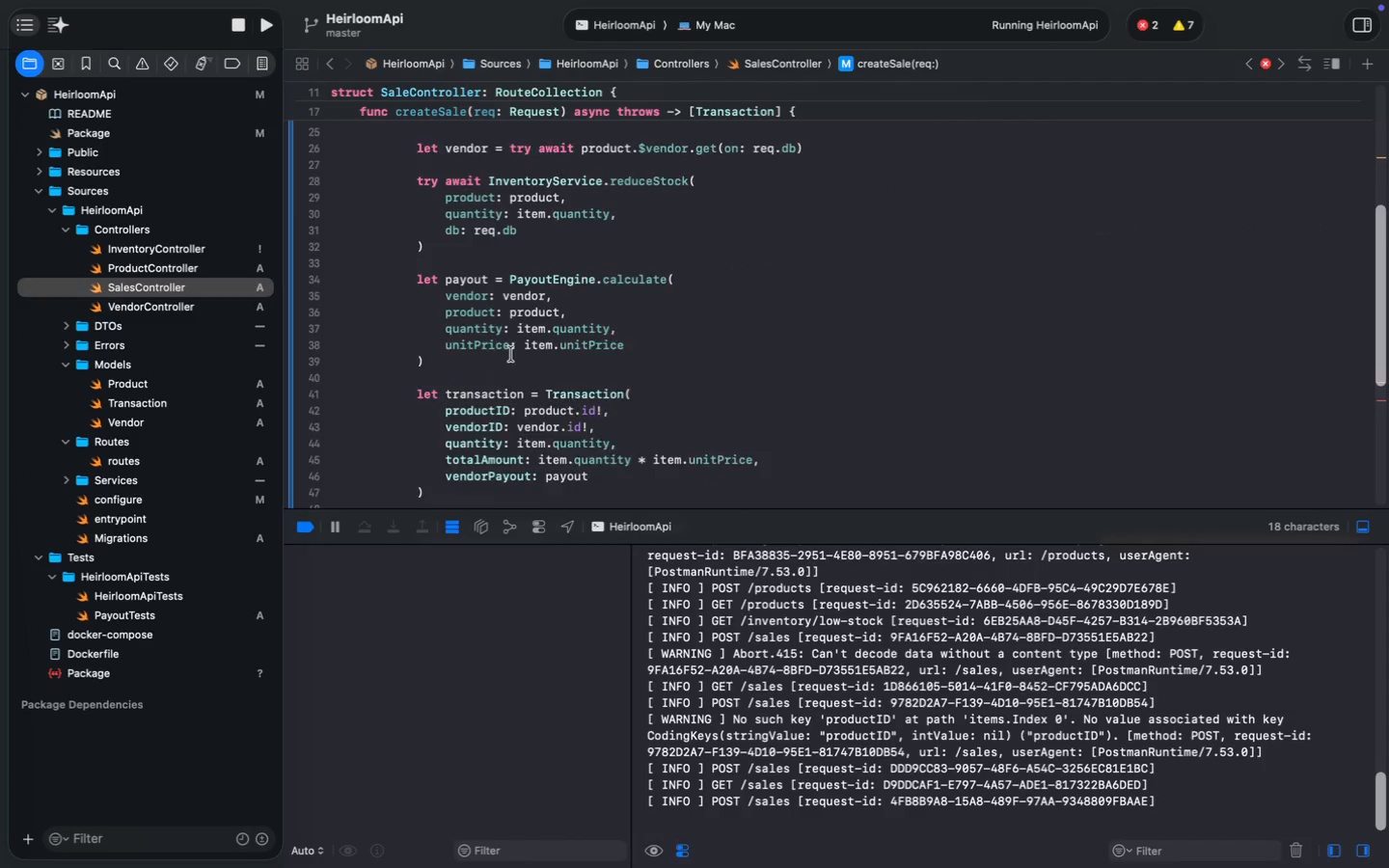 
double_click([496, 339])
 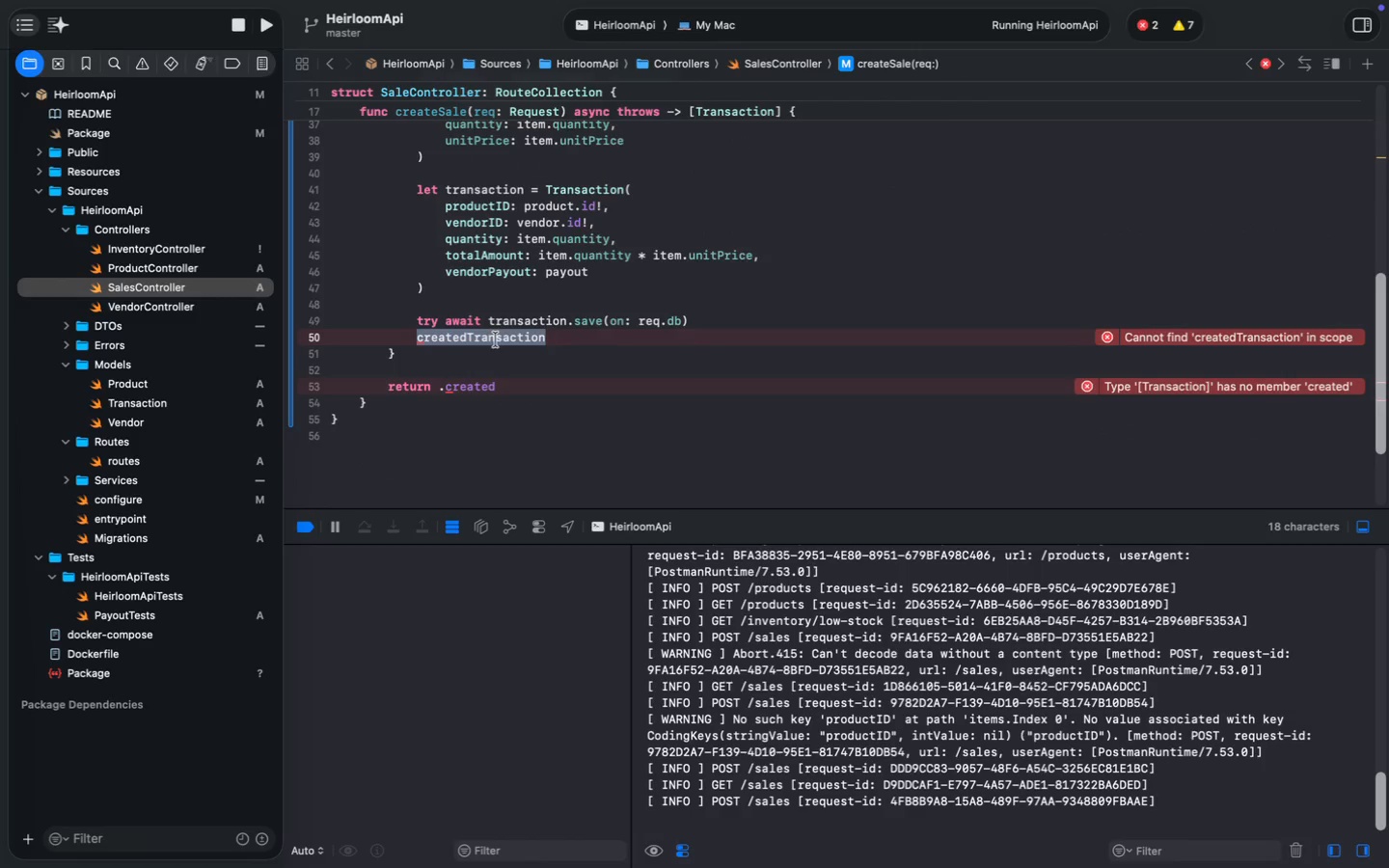 
key(Meta+V)
 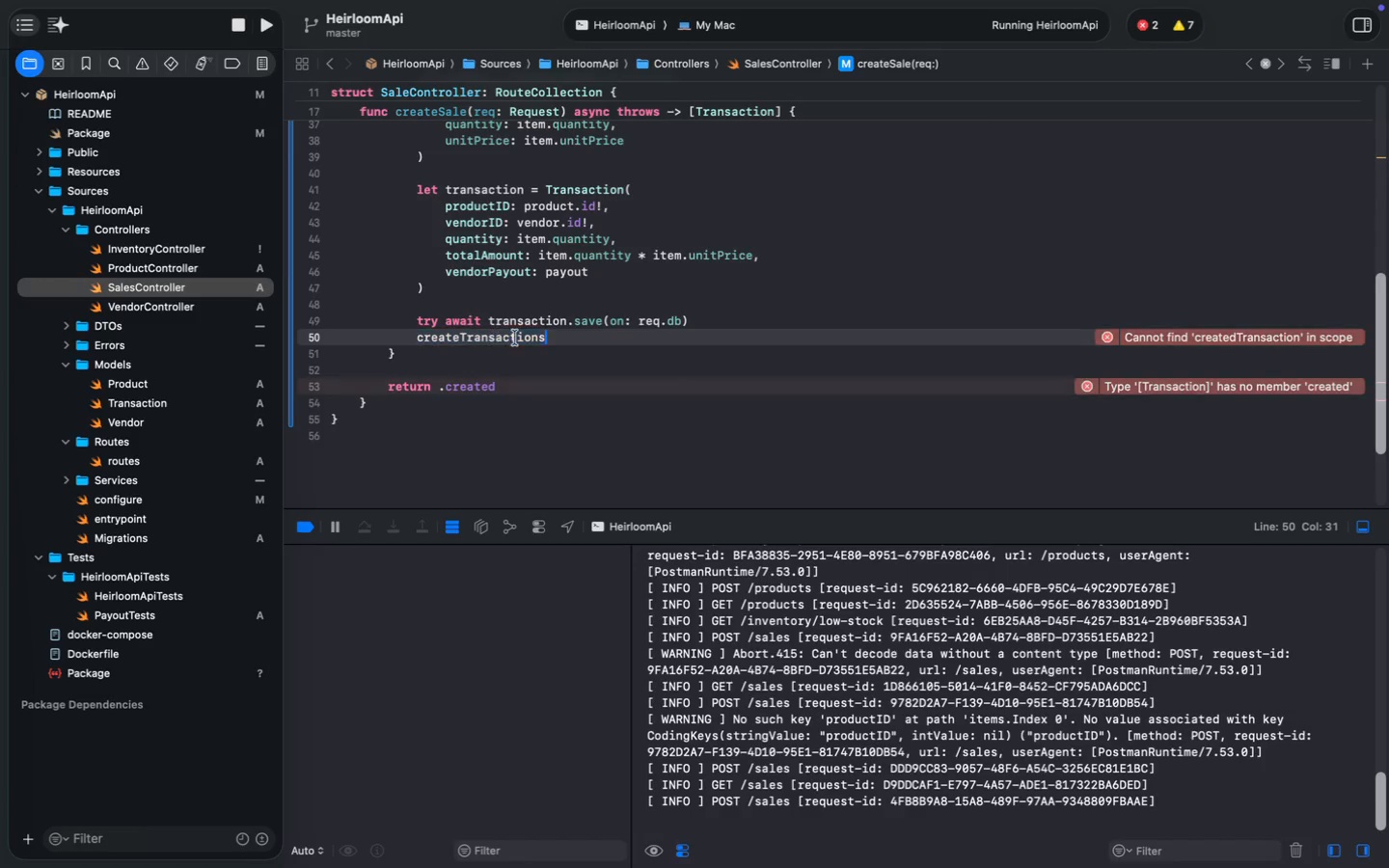 
type(.append(transaction)
 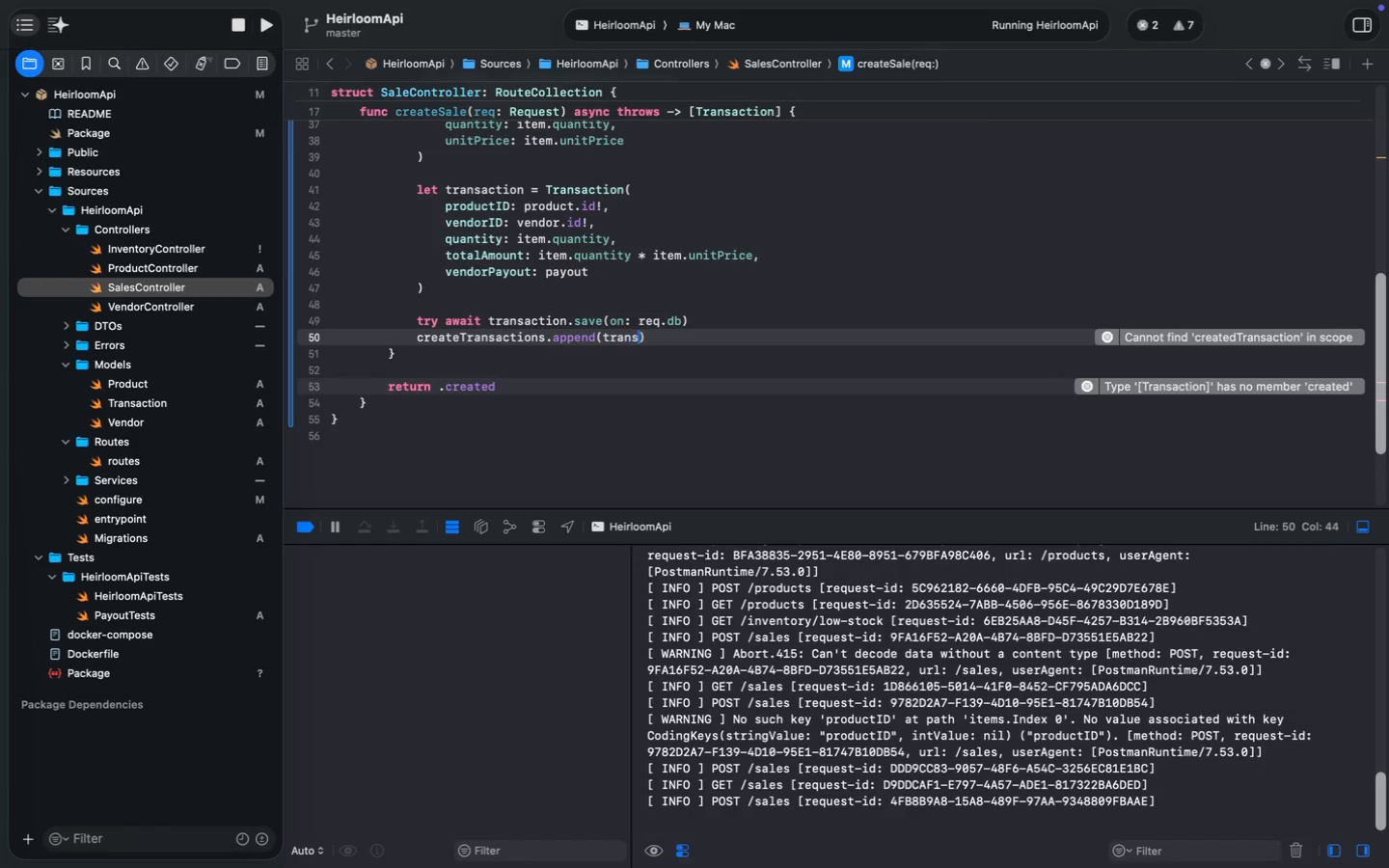 
left_click([573, 262])
 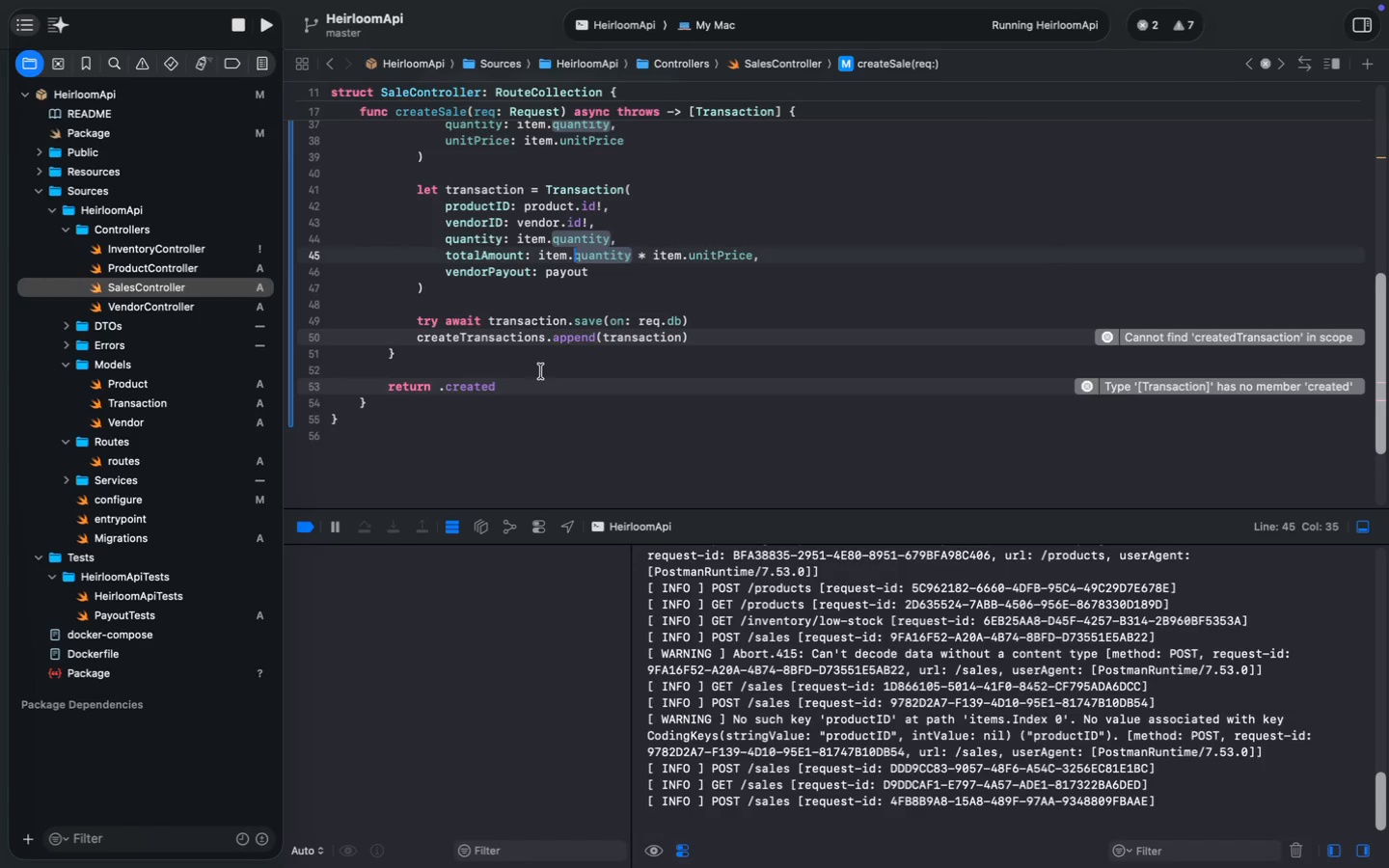 
left_click([529, 392])
 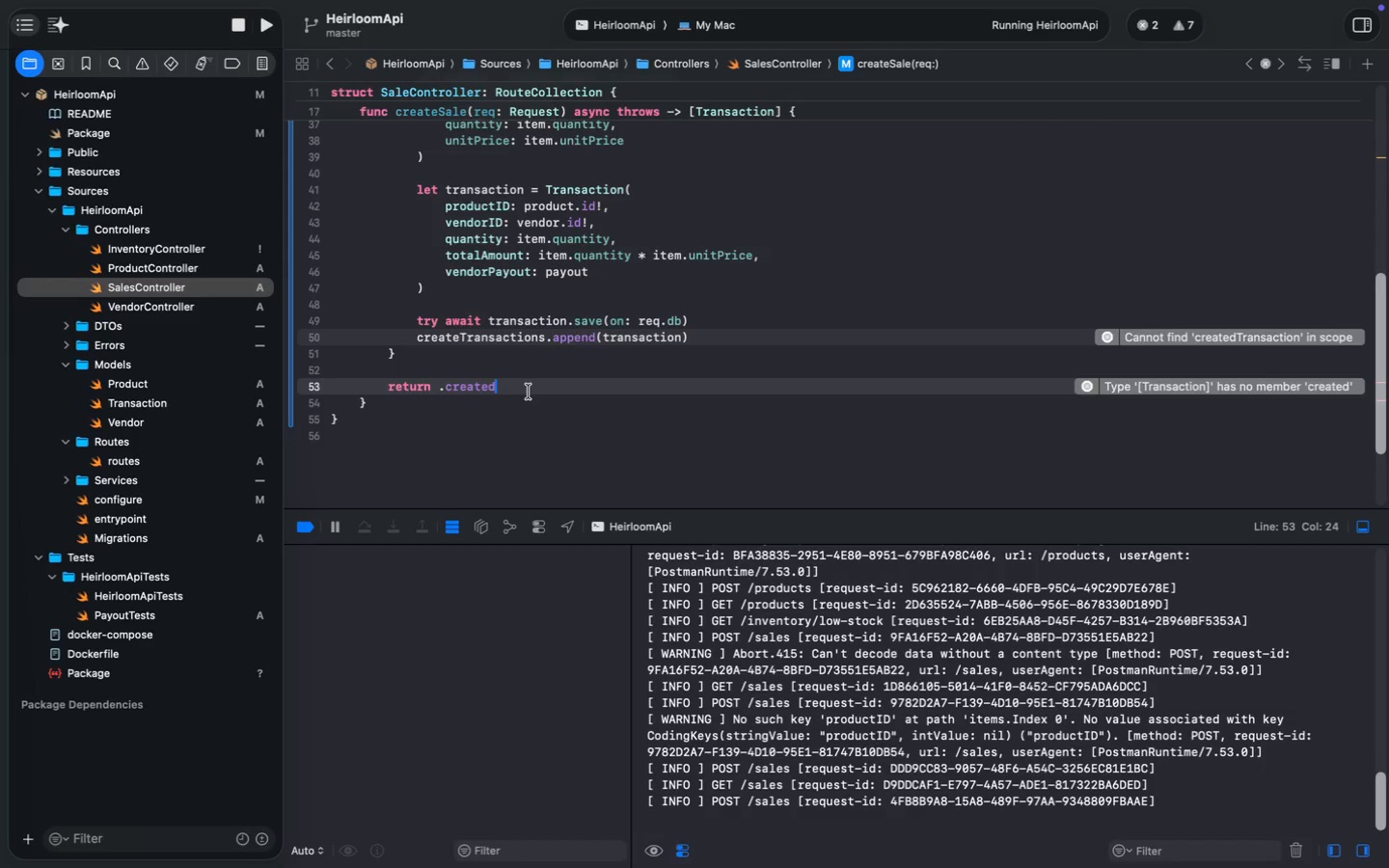 
key(Enter)
 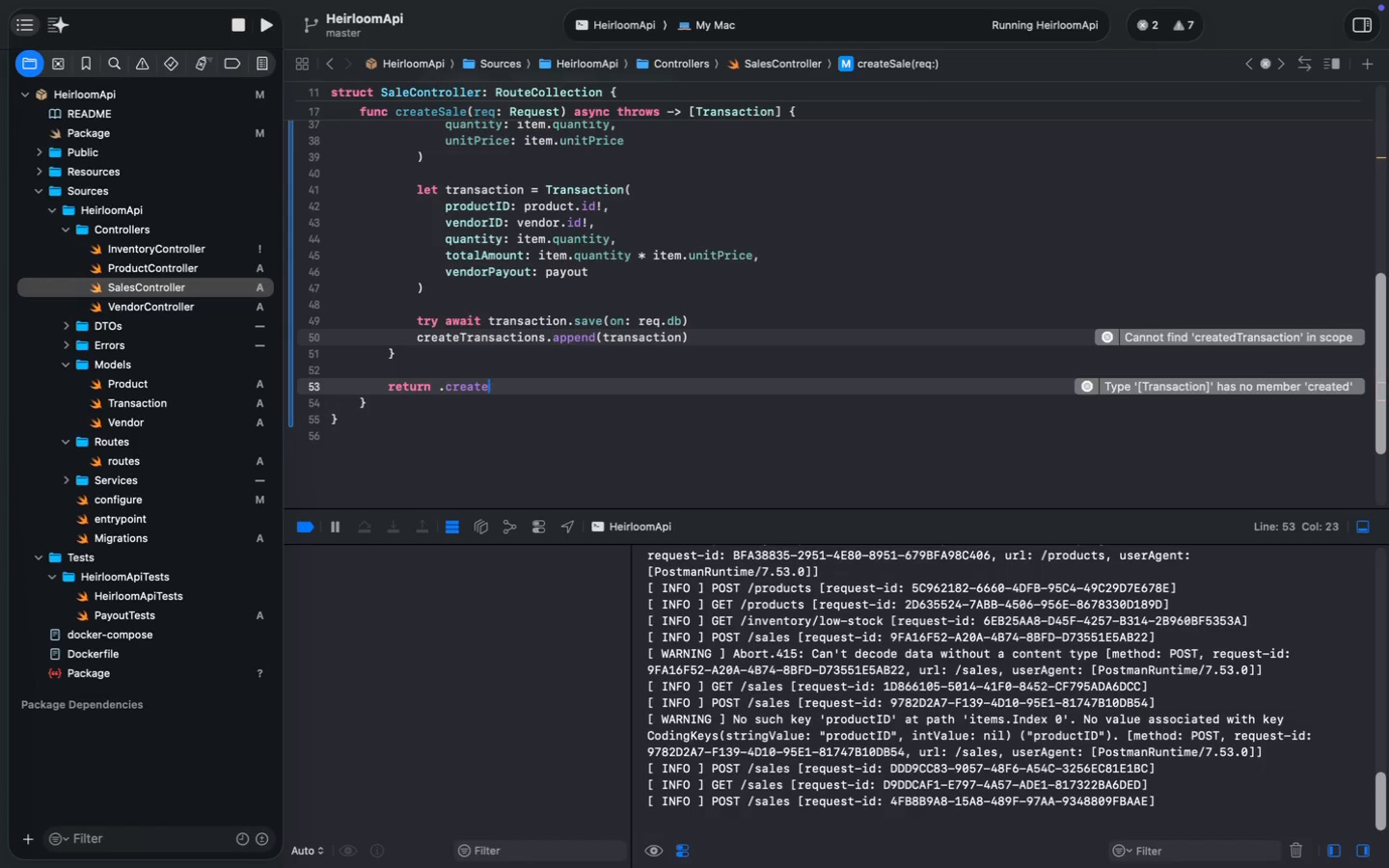 
type(return)
key(Backspace)
key(Backspace)
key(Backspace)
key(Backspace)
key(Backspace)
key(Backspace)
key(Backspace)
key(Backspace)
key(Backspace)
key(Backspace)
key(Backspace)
key(Backspace)
key(Backspace)
key(Backspace)
key(Backspace)
key(Backspace)
key(Backspace)
 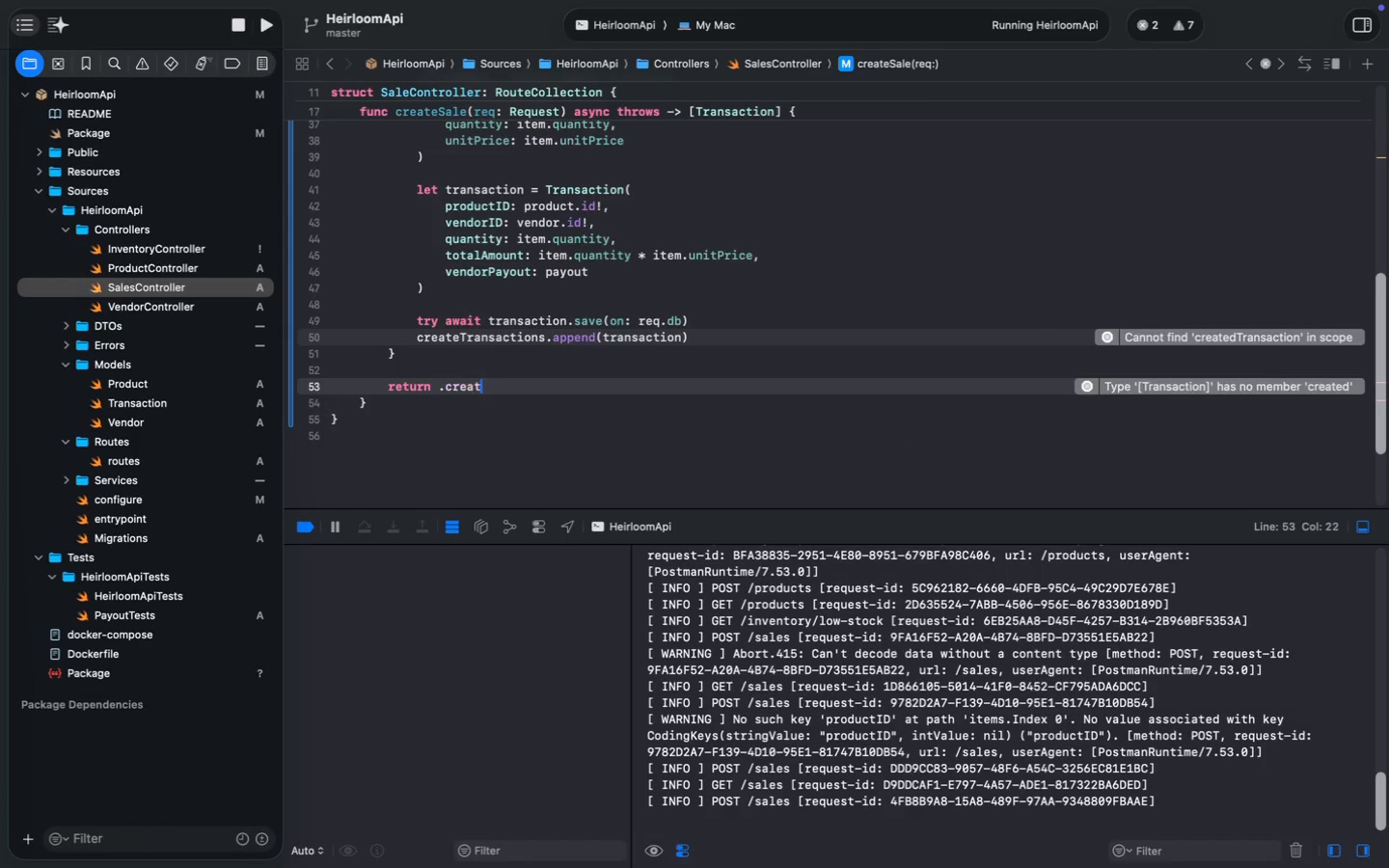 
key(Meta+V)
 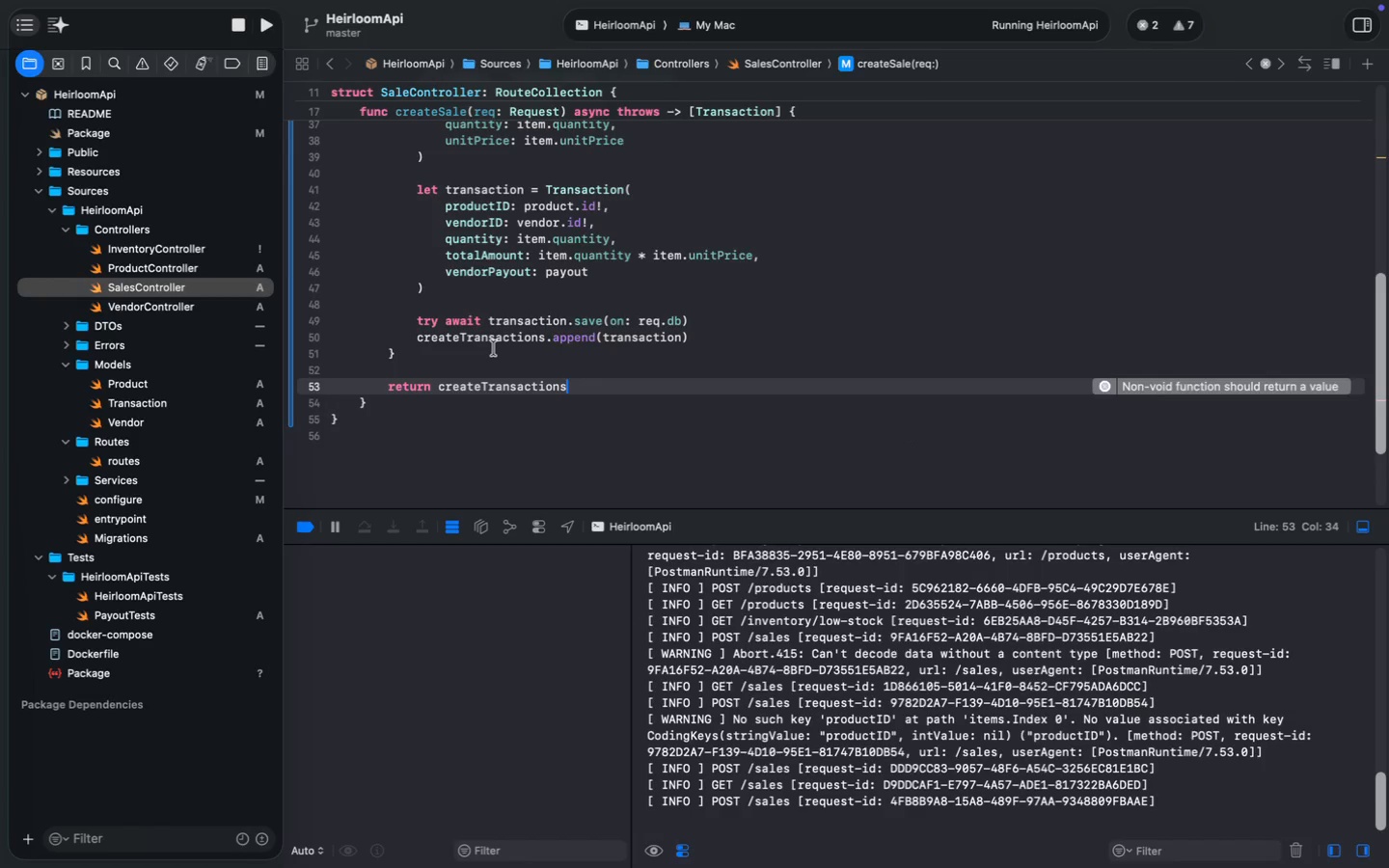 
key(Meta+S)
 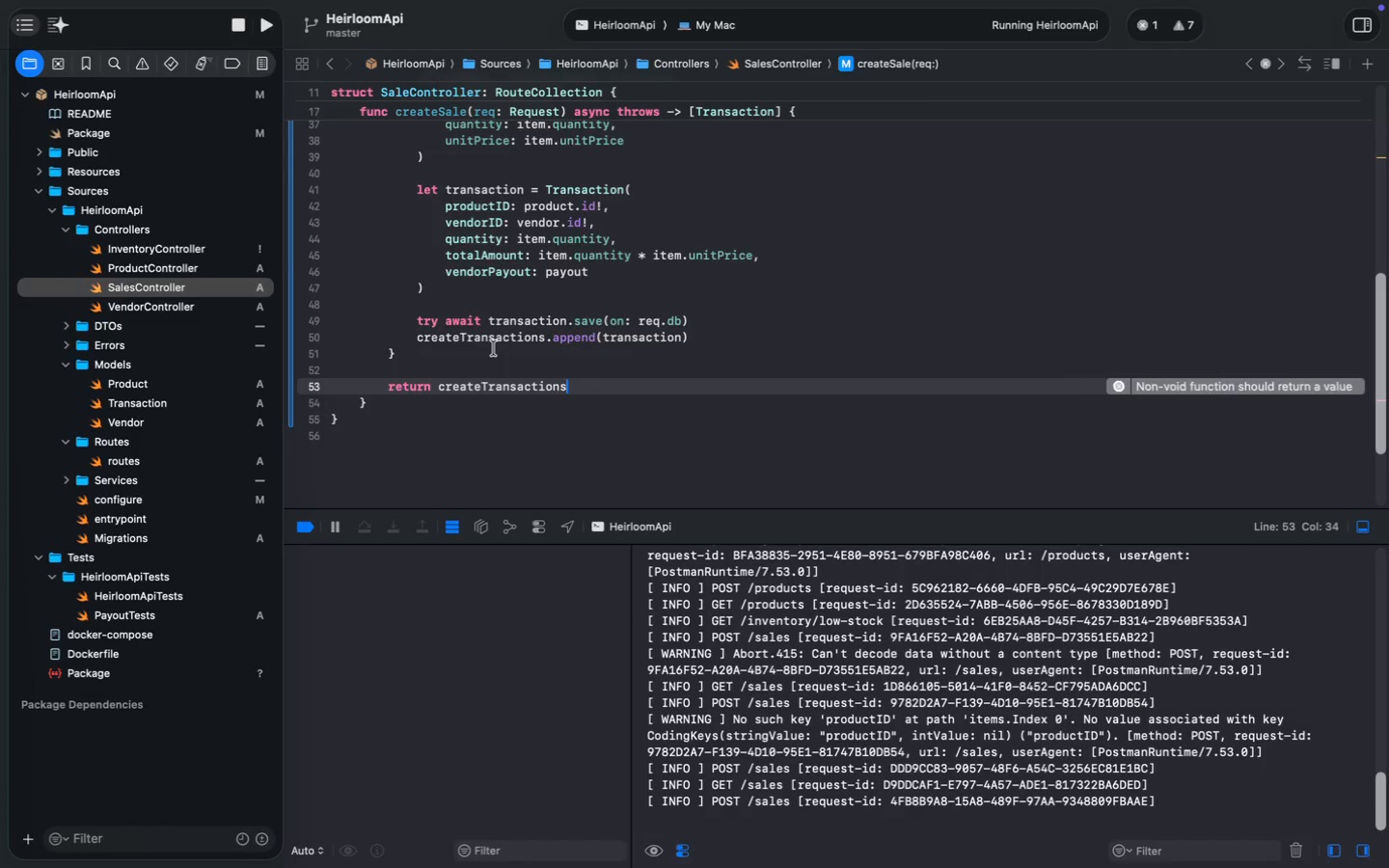 
key(Meta+S)
 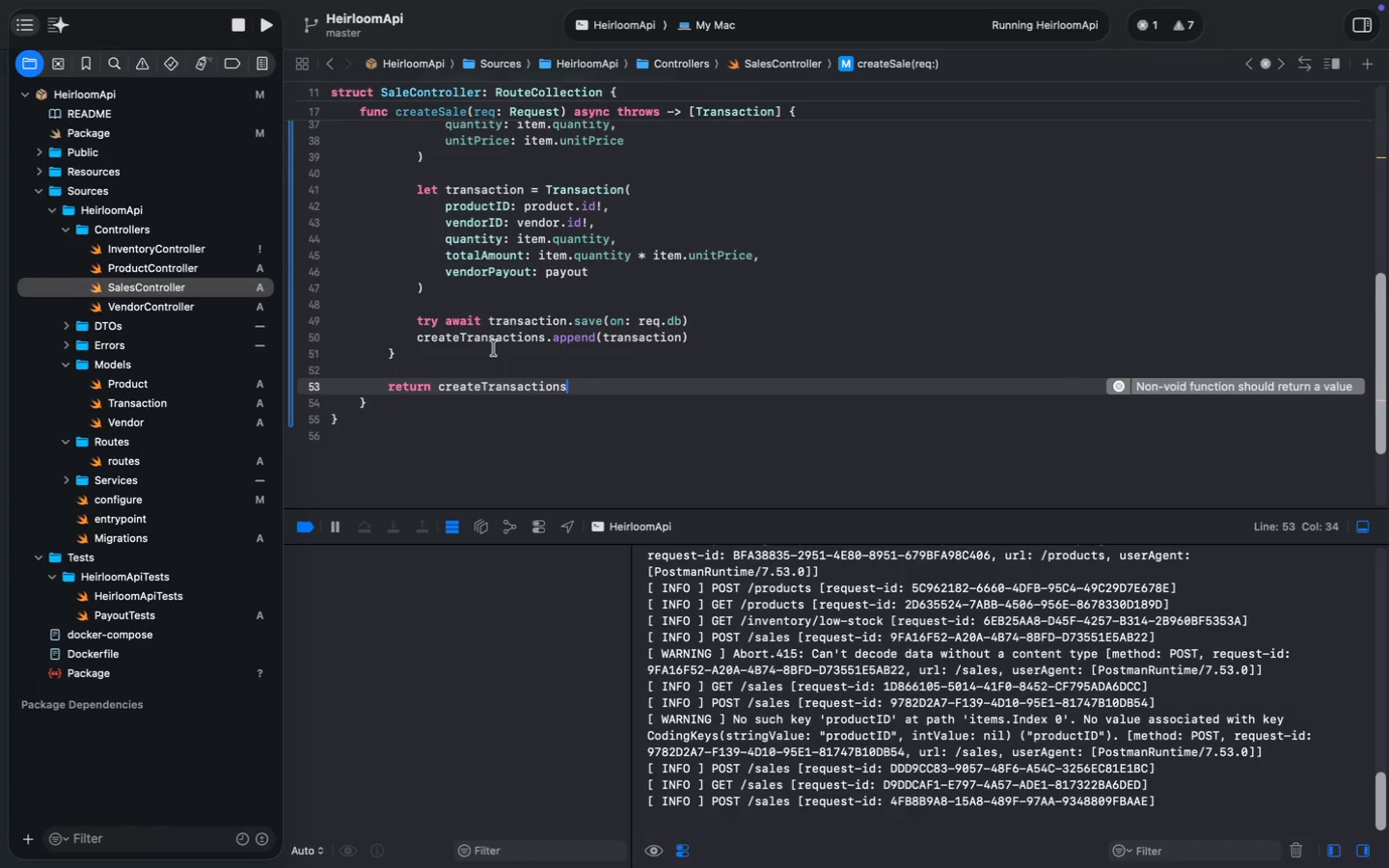 
key(Meta+S)
 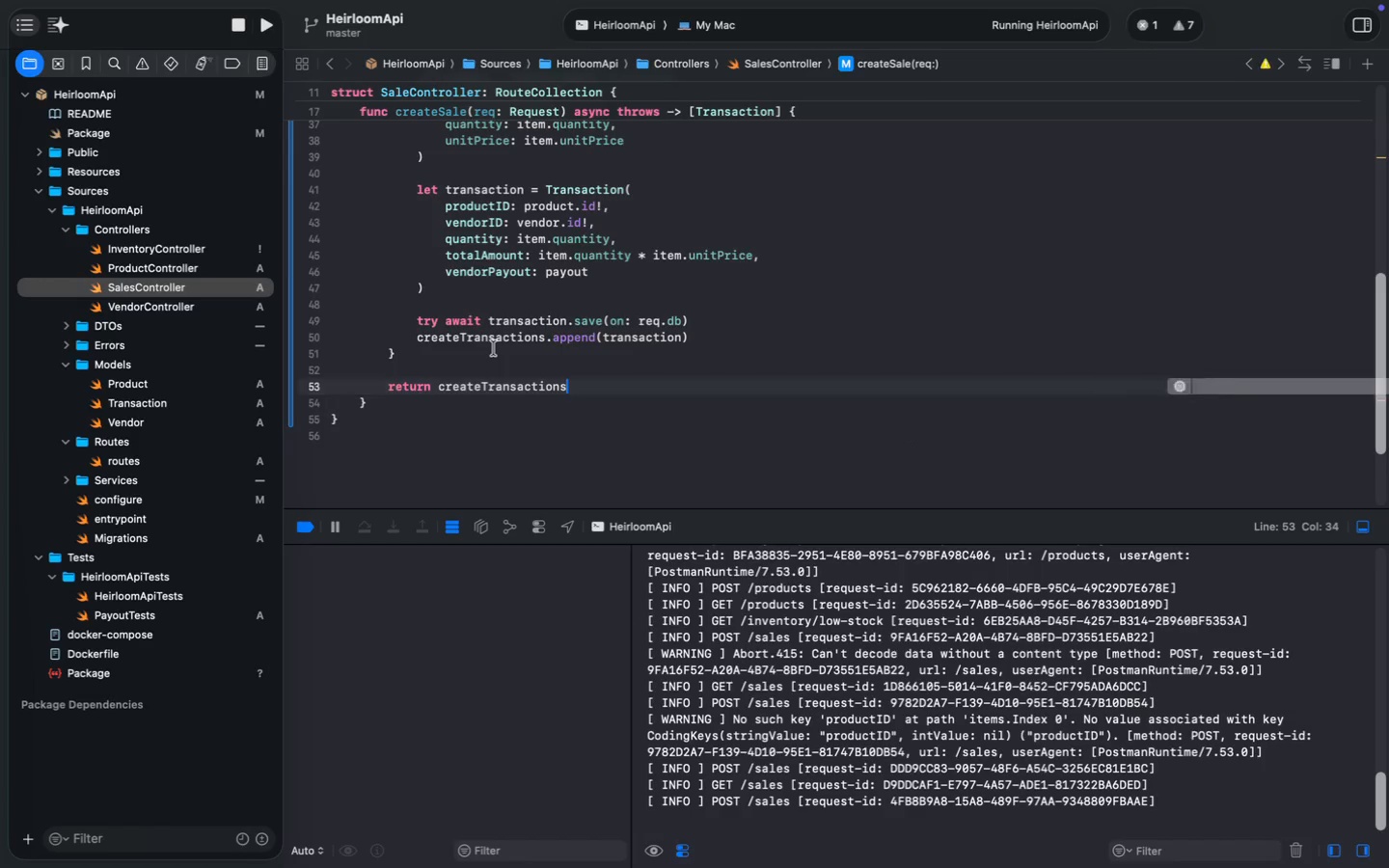 
key(Meta+S)
 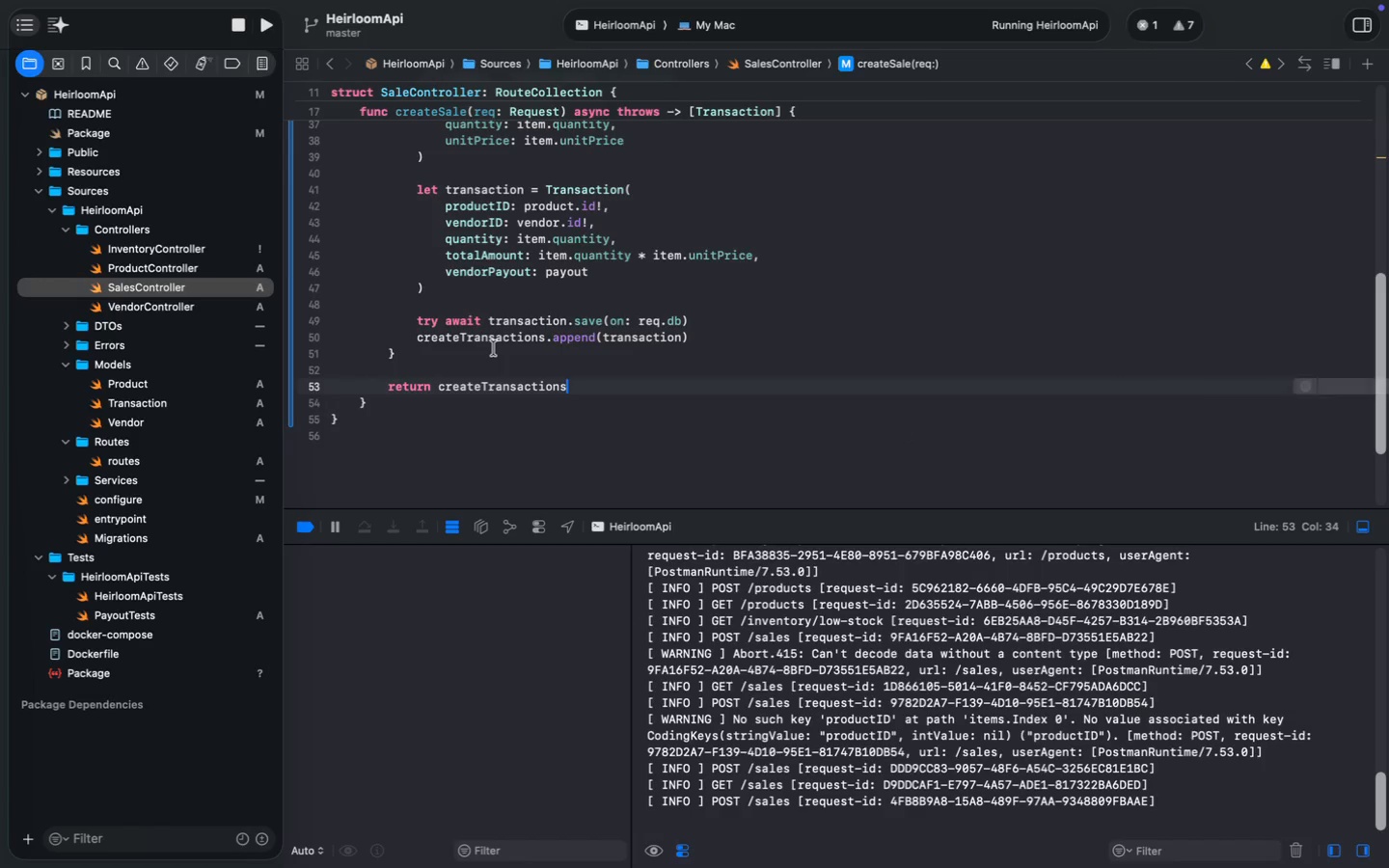 
key(Meta+S)